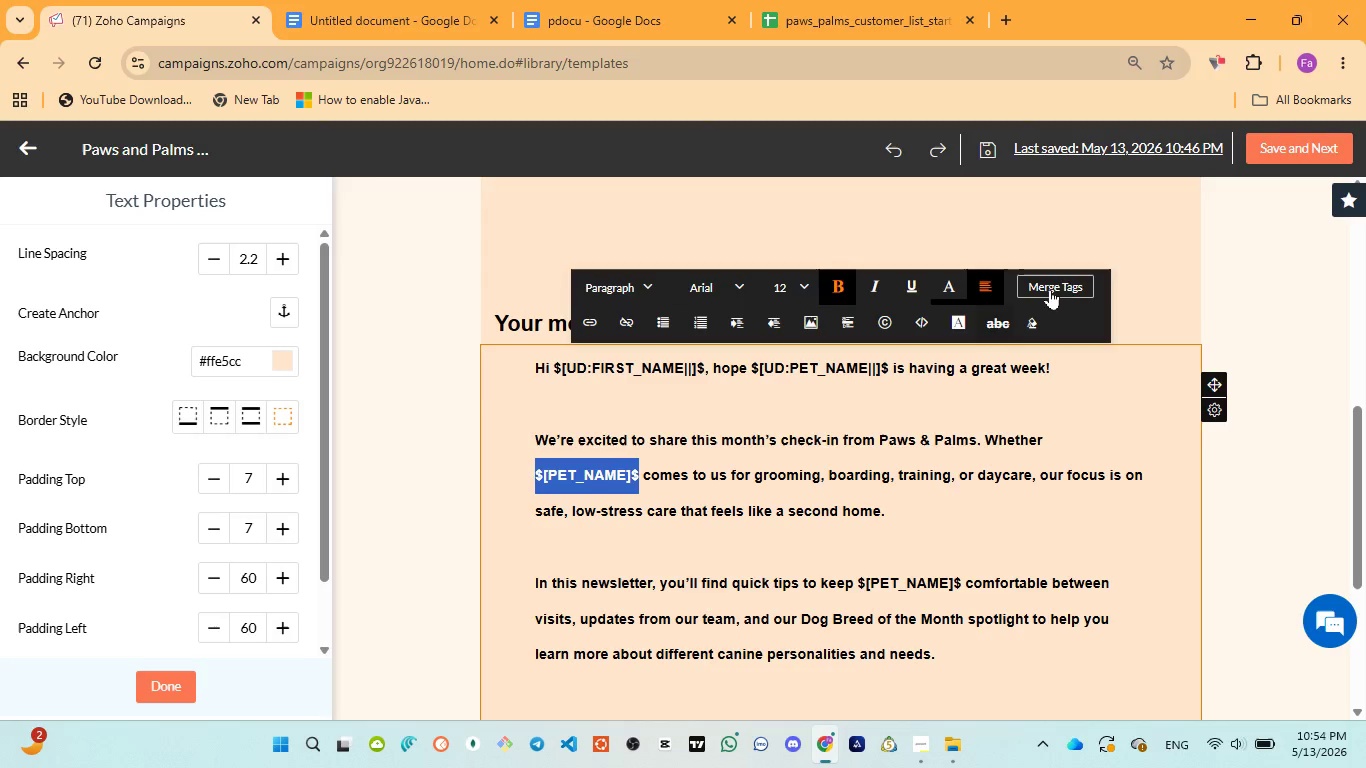 
left_click([1056, 285])
 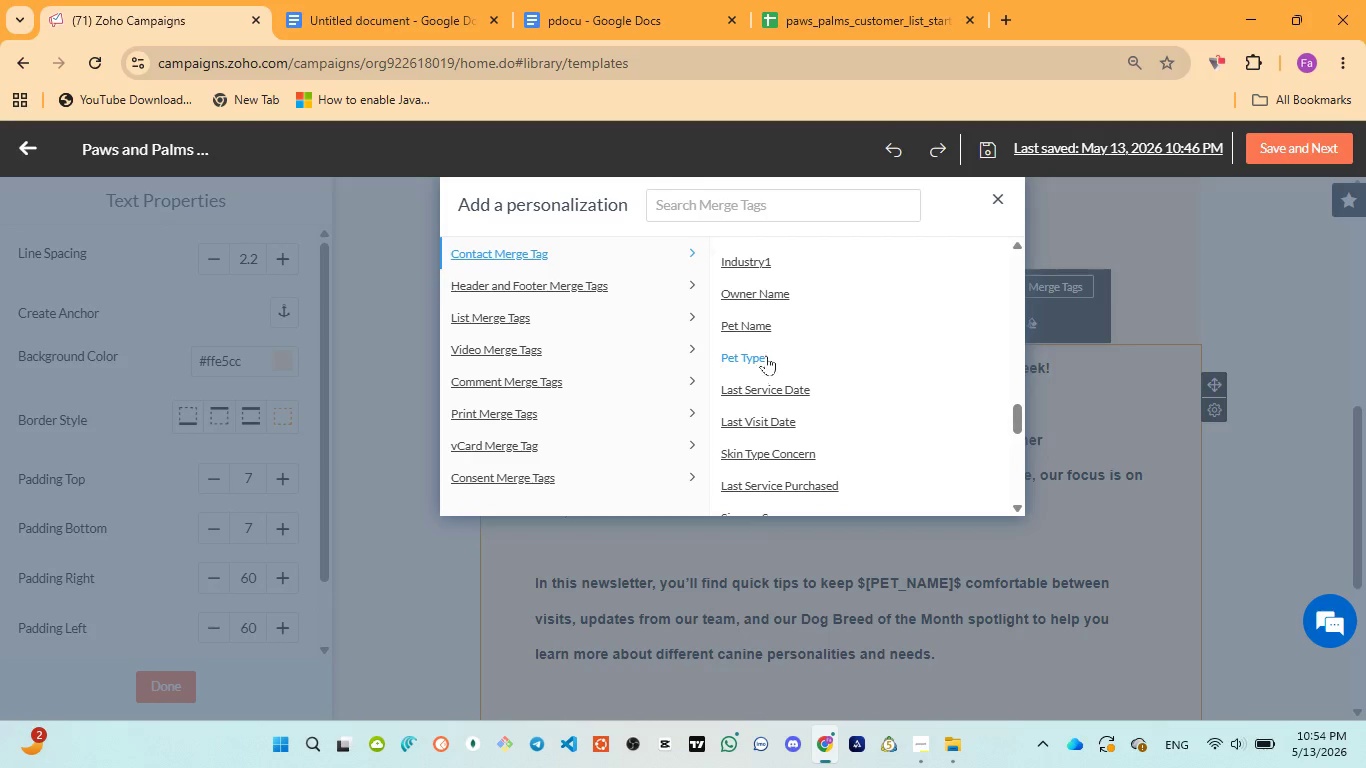 
left_click([758, 326])
 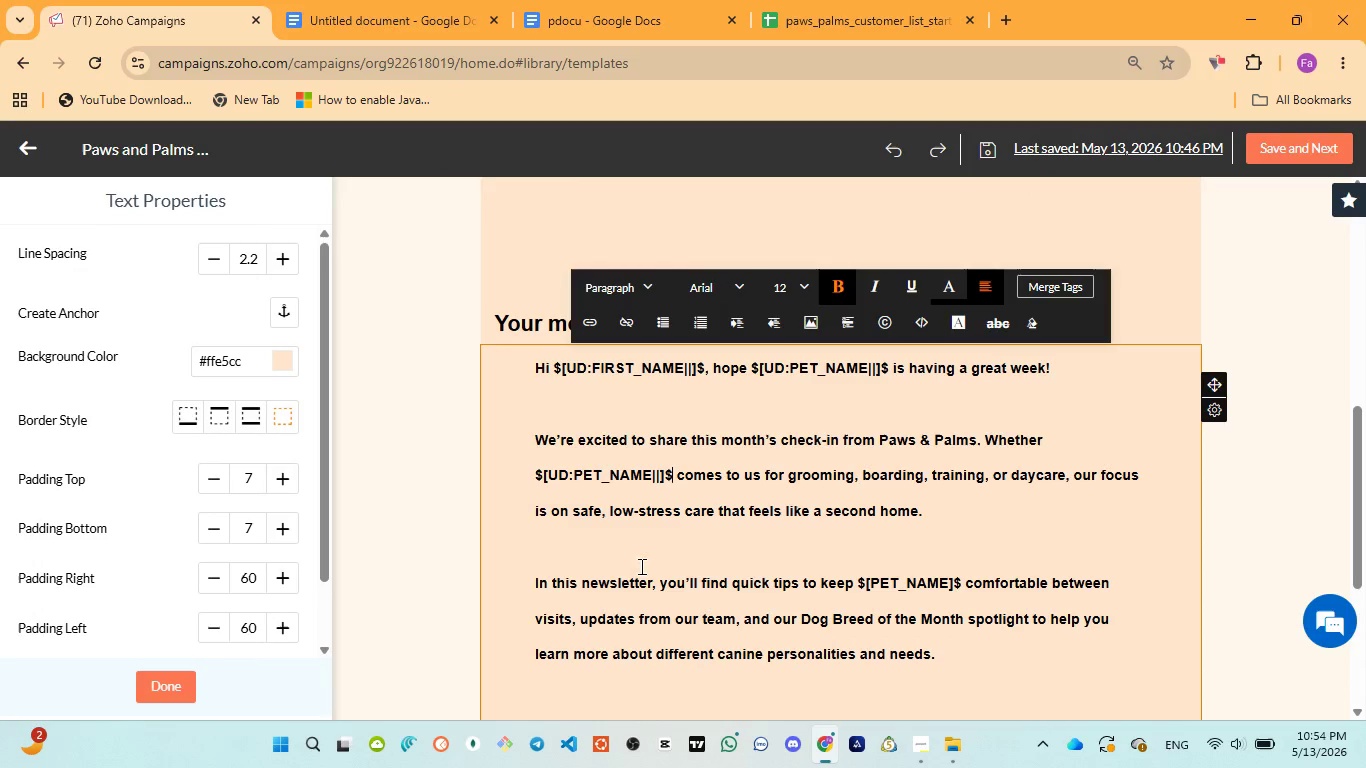 
scroll: coordinate [699, 546], scroll_direction: down, amount: 1.0
 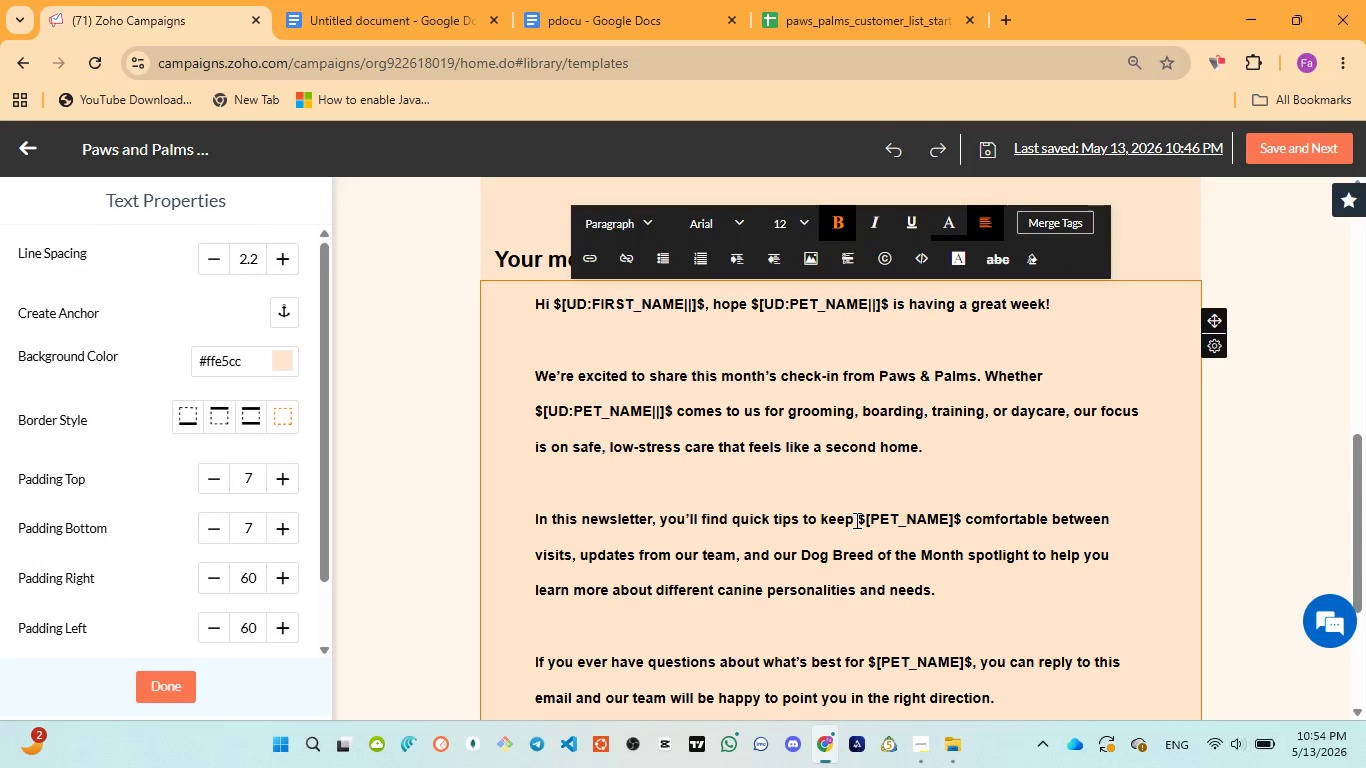 
left_click_drag(start_coordinate=[860, 515], to_coordinate=[960, 506])
 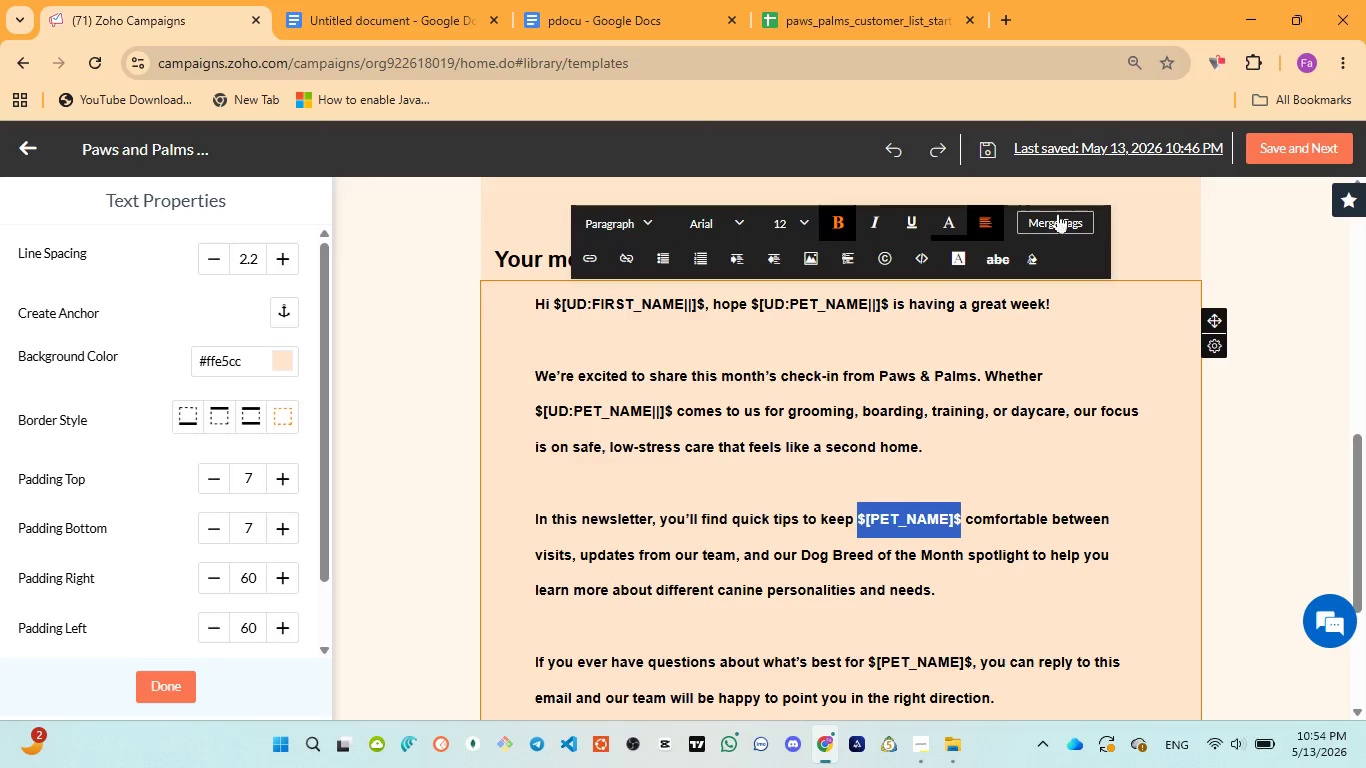 
left_click([1058, 225])
 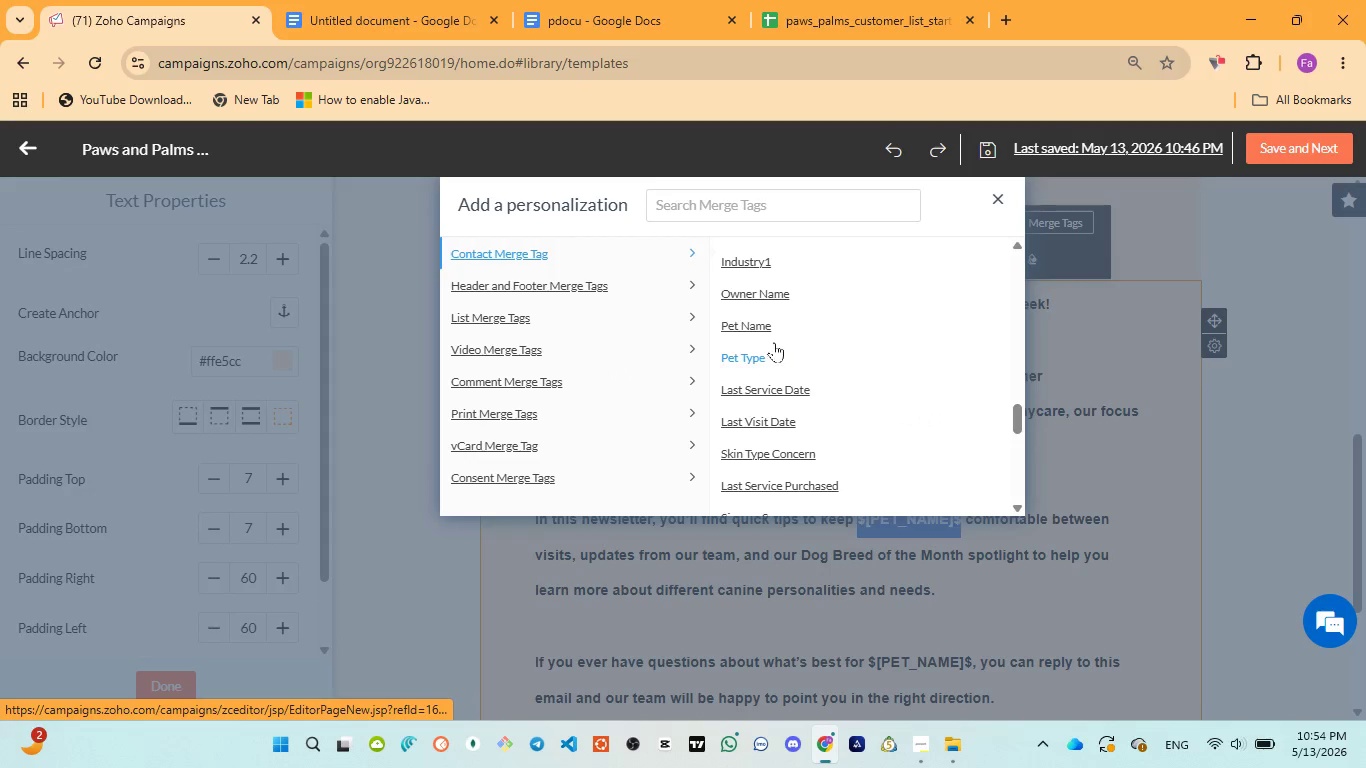 
left_click([747, 322])
 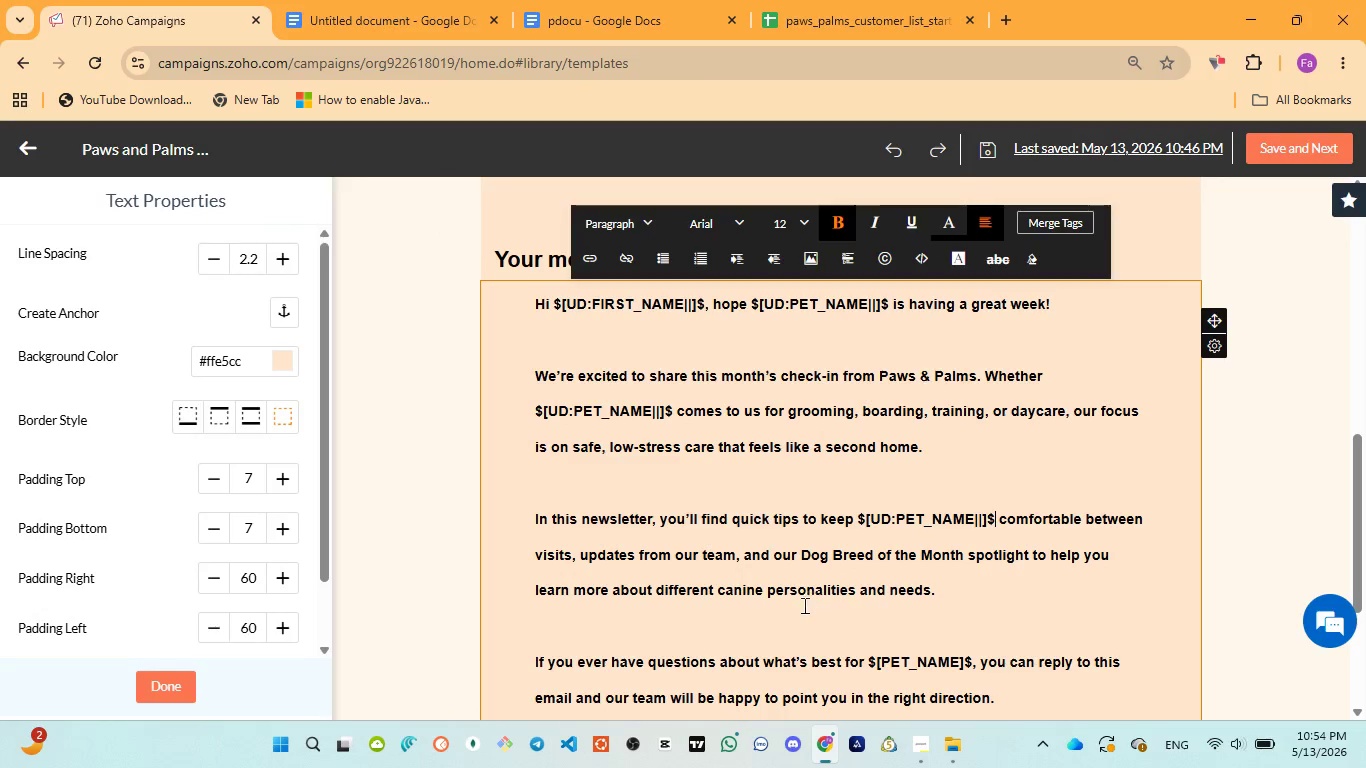 
scroll: coordinate [834, 623], scroll_direction: down, amount: 1.0
 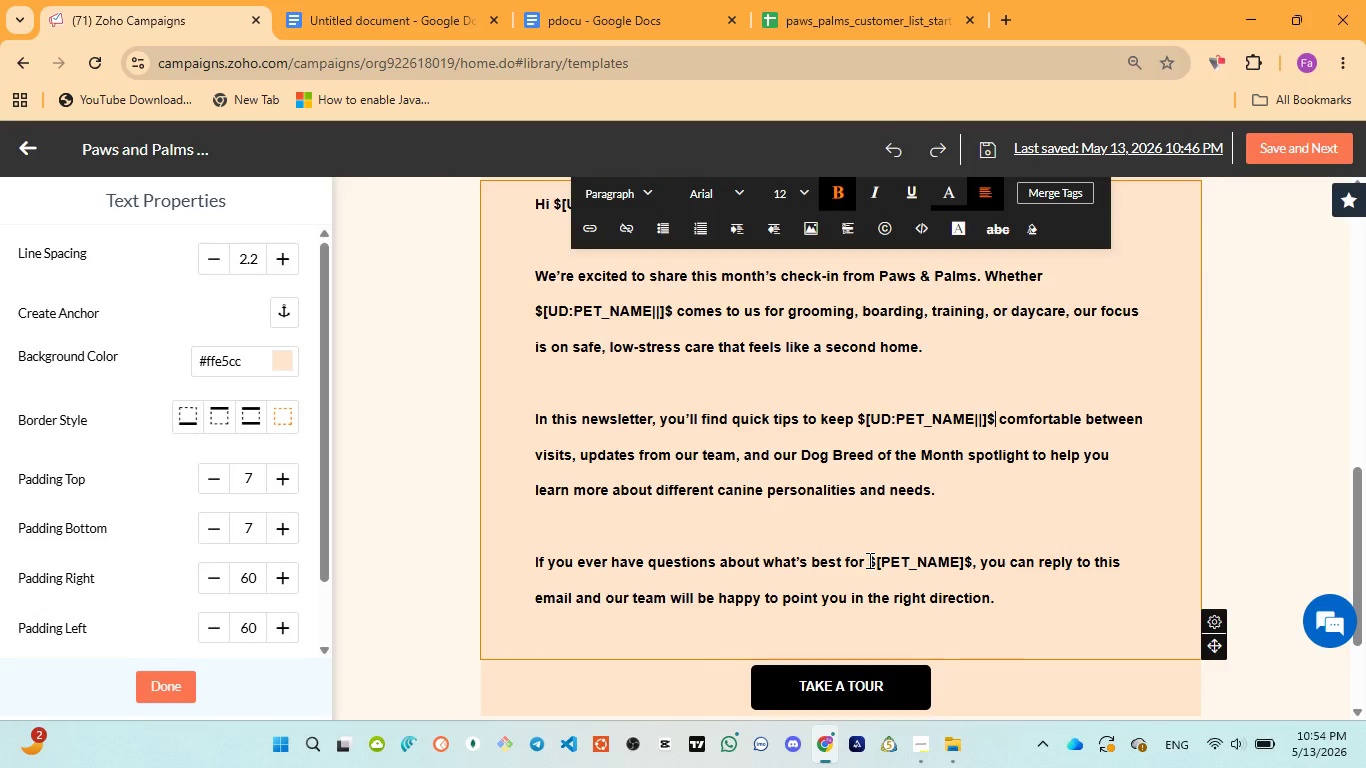 
left_click_drag(start_coordinate=[868, 560], to_coordinate=[975, 554])
 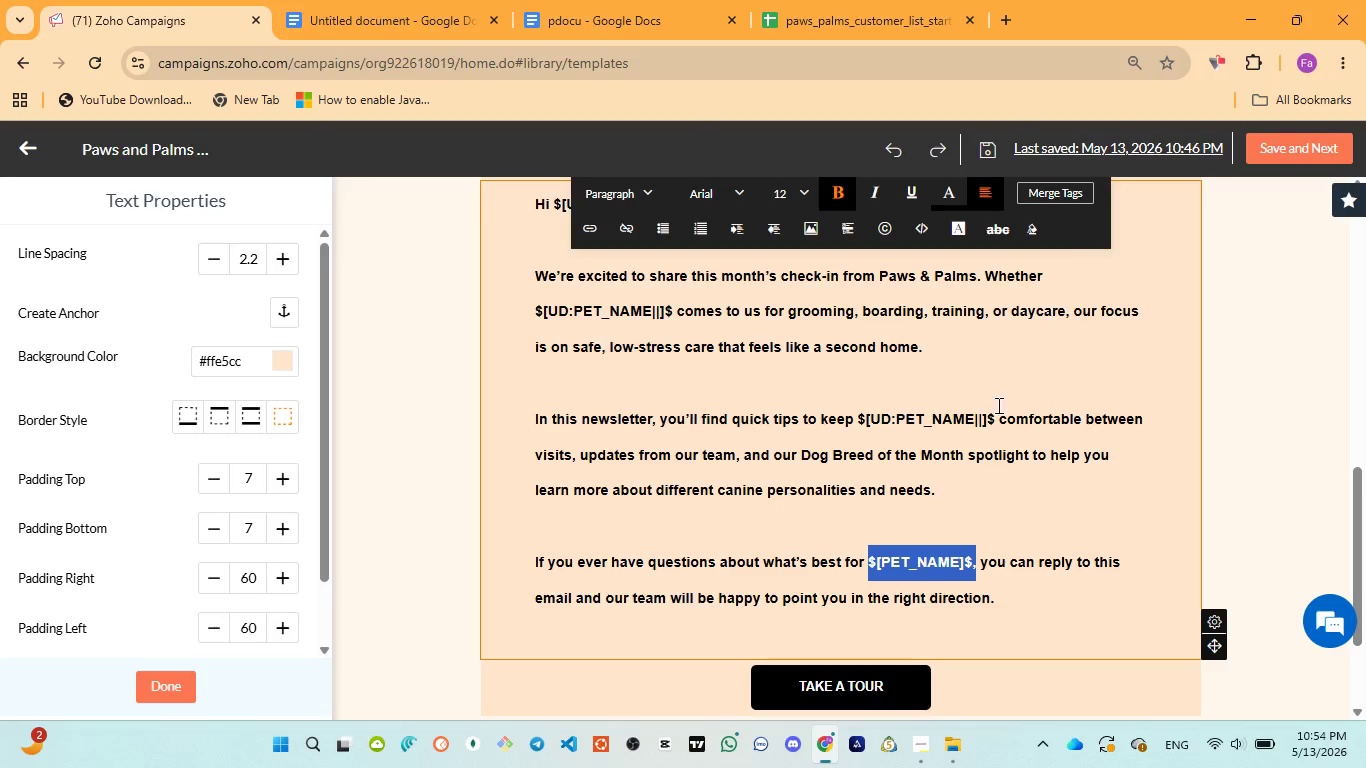 
left_click([1004, 554])
 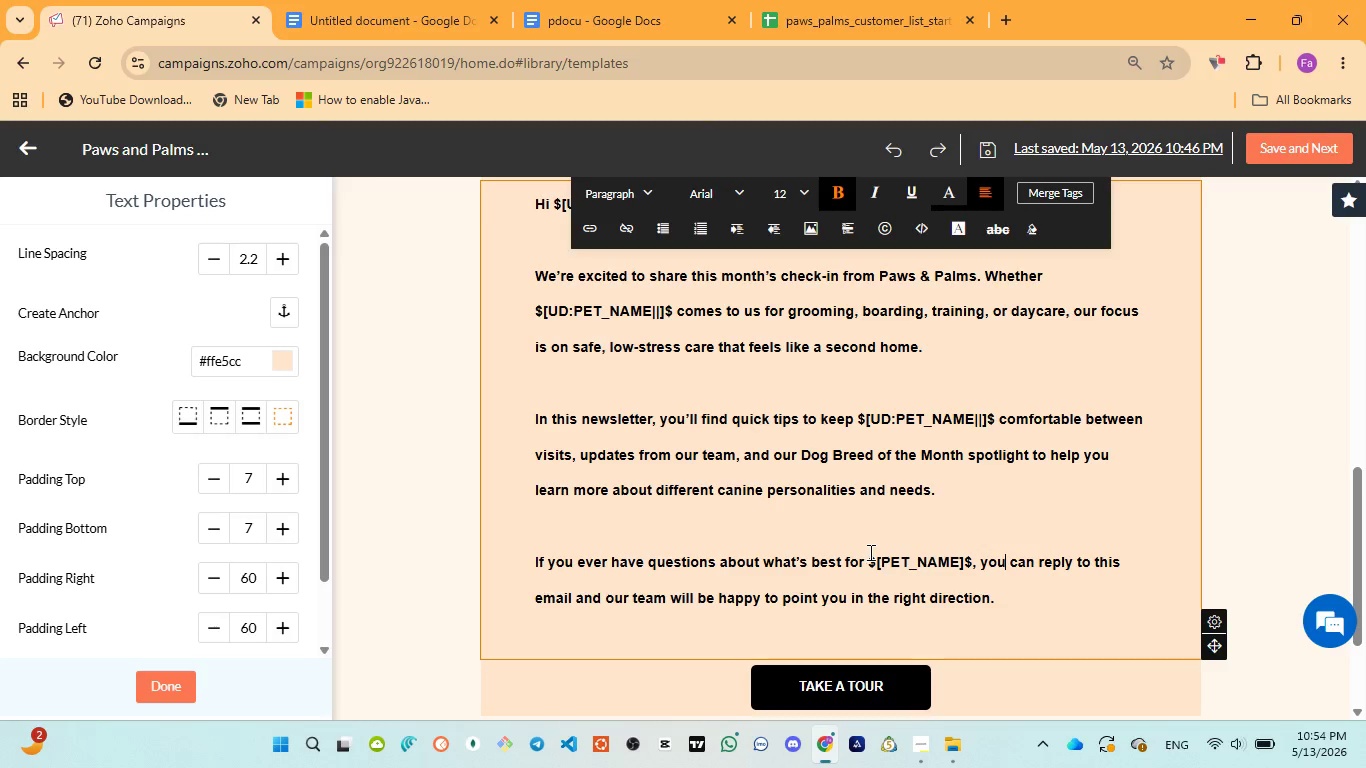 
left_click_drag(start_coordinate=[871, 553], to_coordinate=[969, 552])
 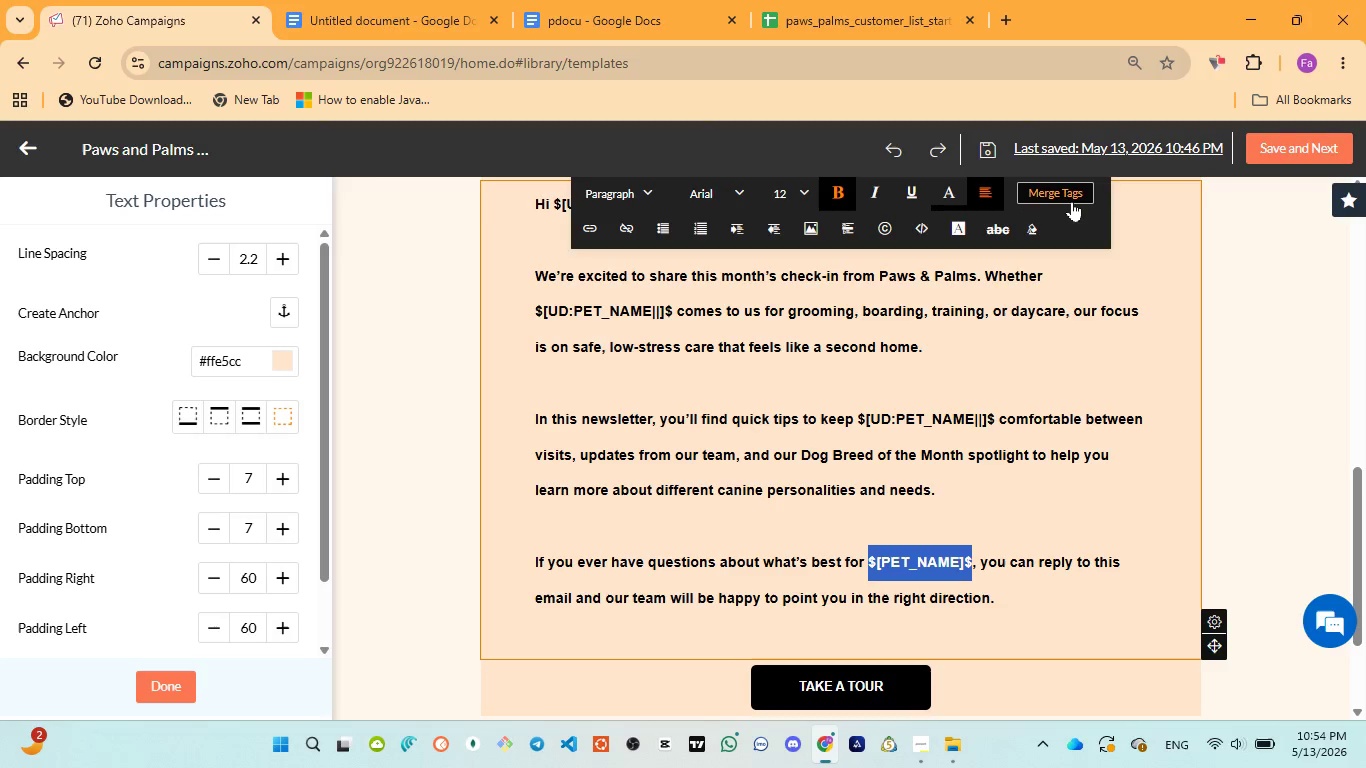 
left_click([1069, 196])
 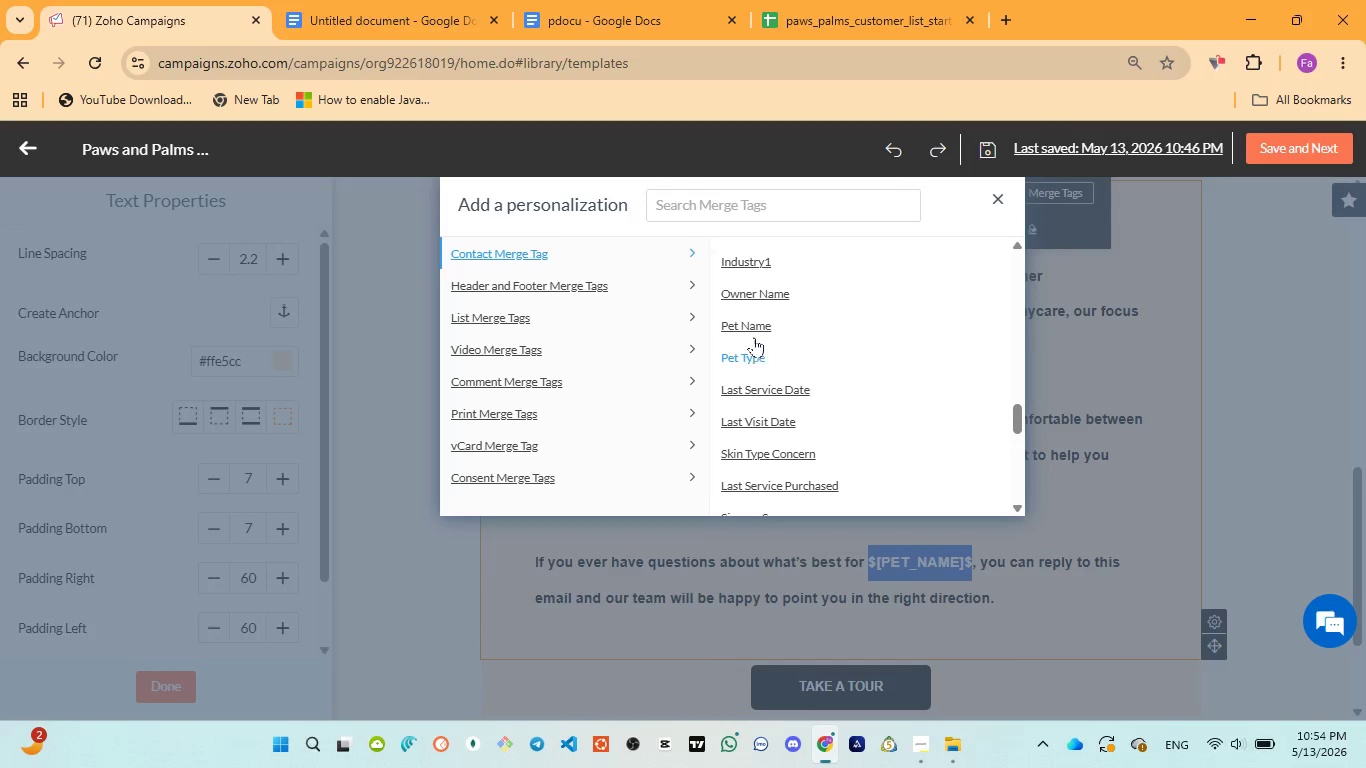 
left_click([747, 326])
 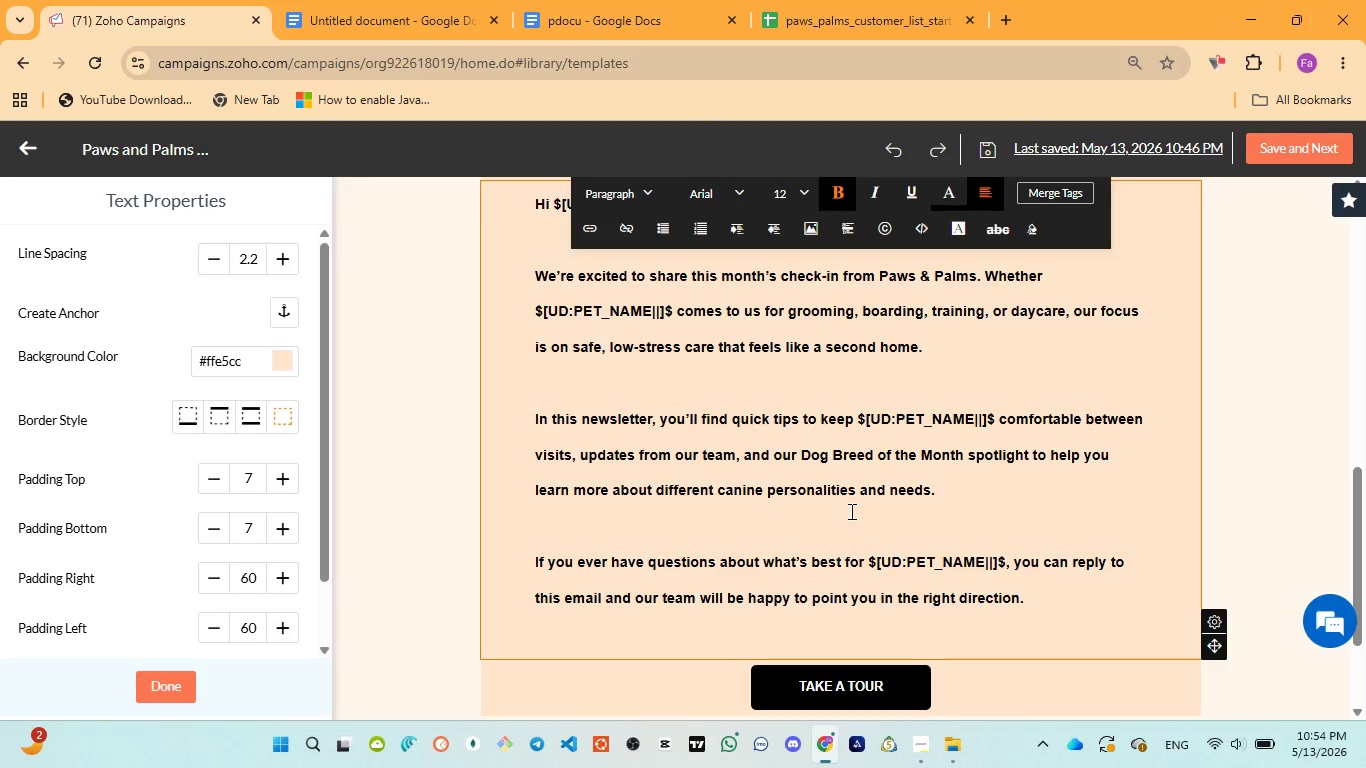 
wait(7.16)
 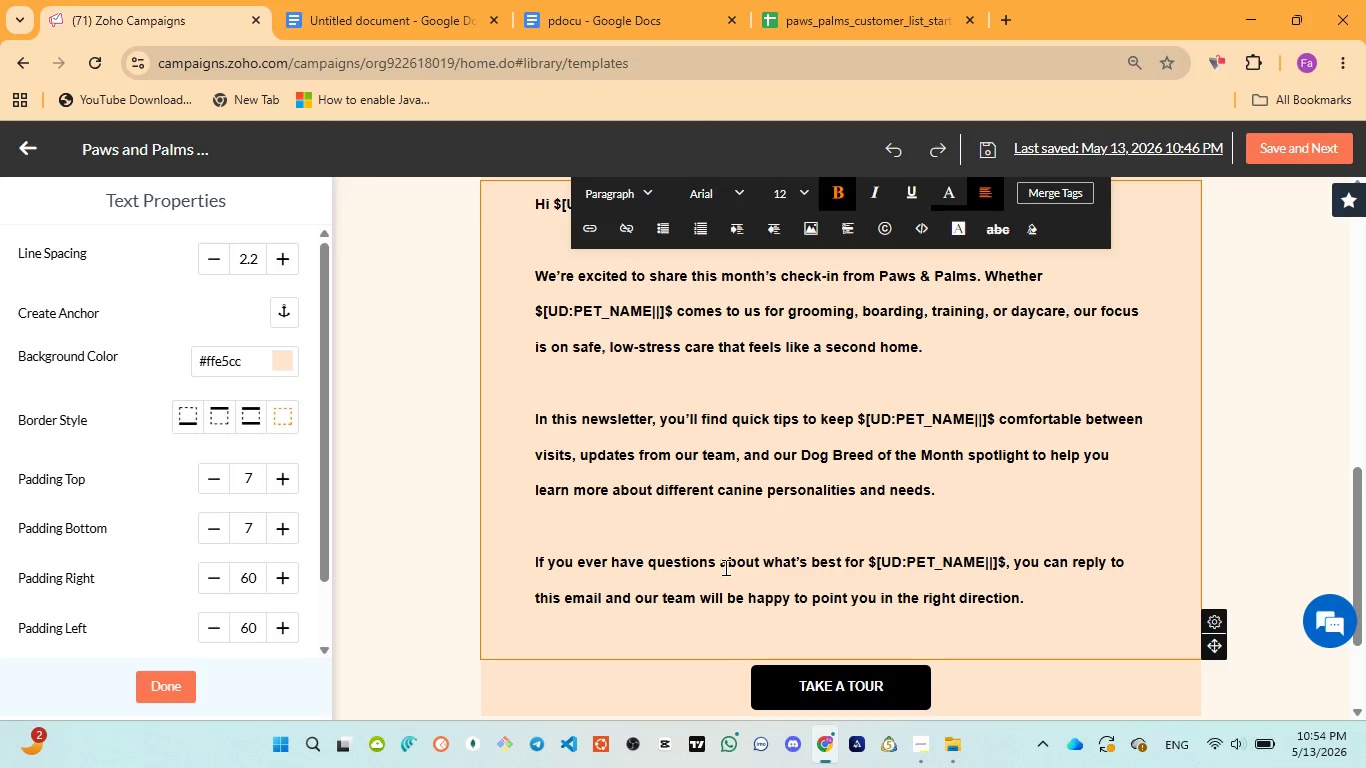 
left_click_drag(start_coordinate=[867, 558], to_coordinate=[1009, 563])
 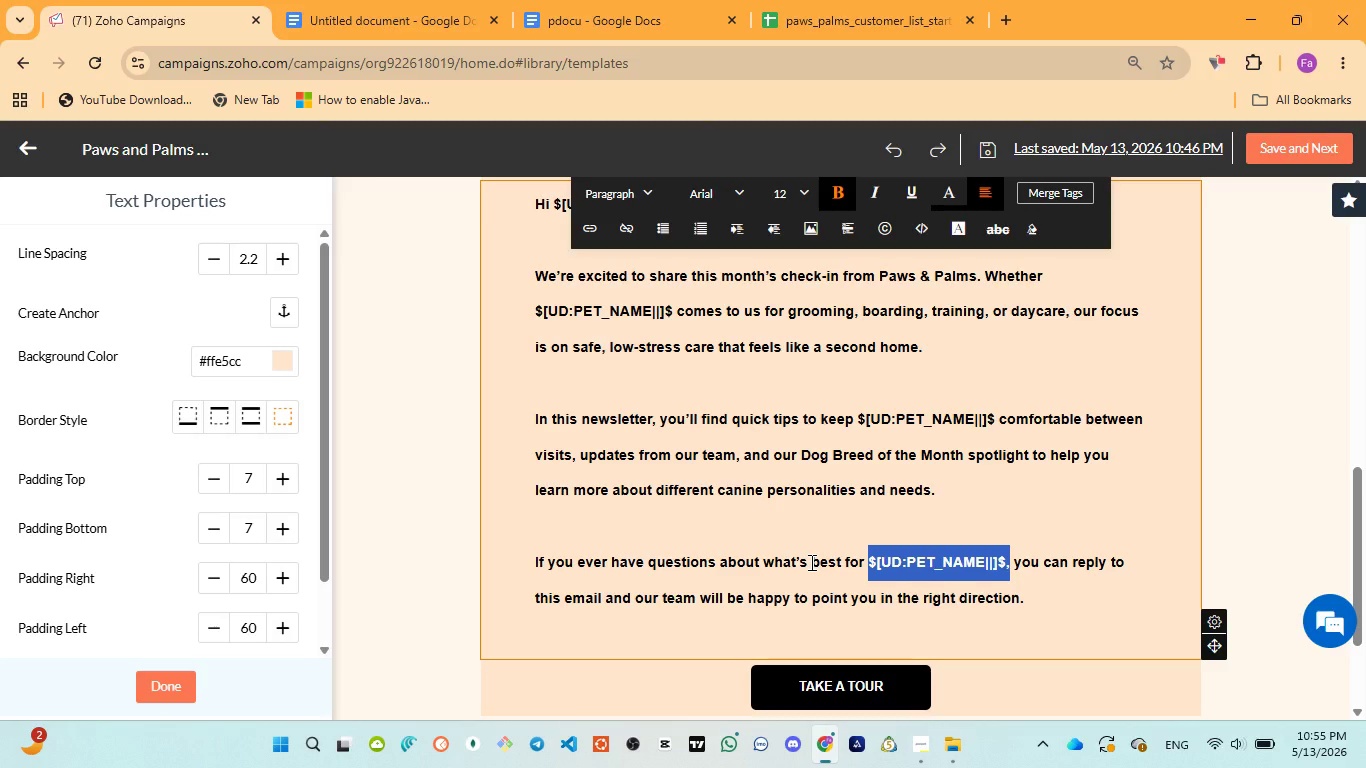 
scroll: coordinate [810, 562], scroll_direction: none, amount: 0.0
 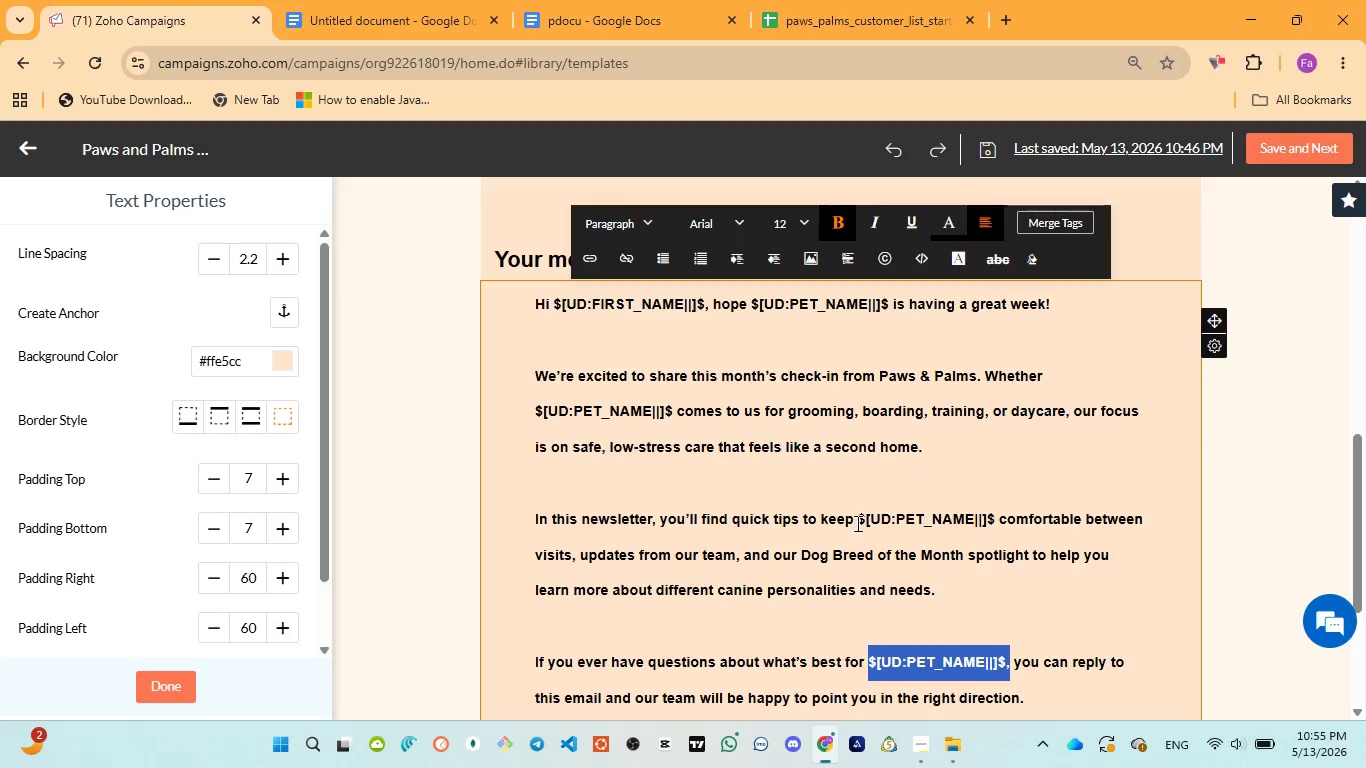 
left_click_drag(start_coordinate=[858, 520], to_coordinate=[994, 510])
 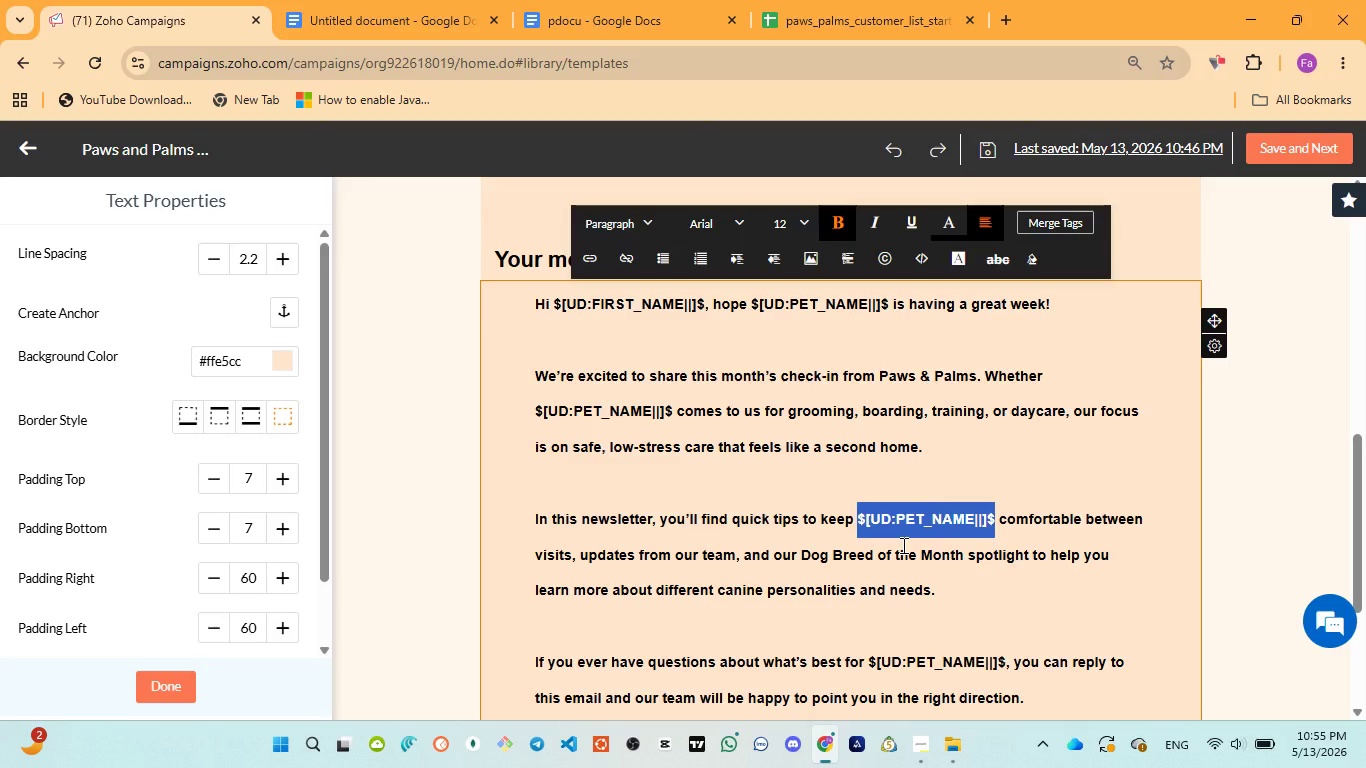 
scroll: coordinate [902, 545], scroll_direction: up, amount: 1.0
 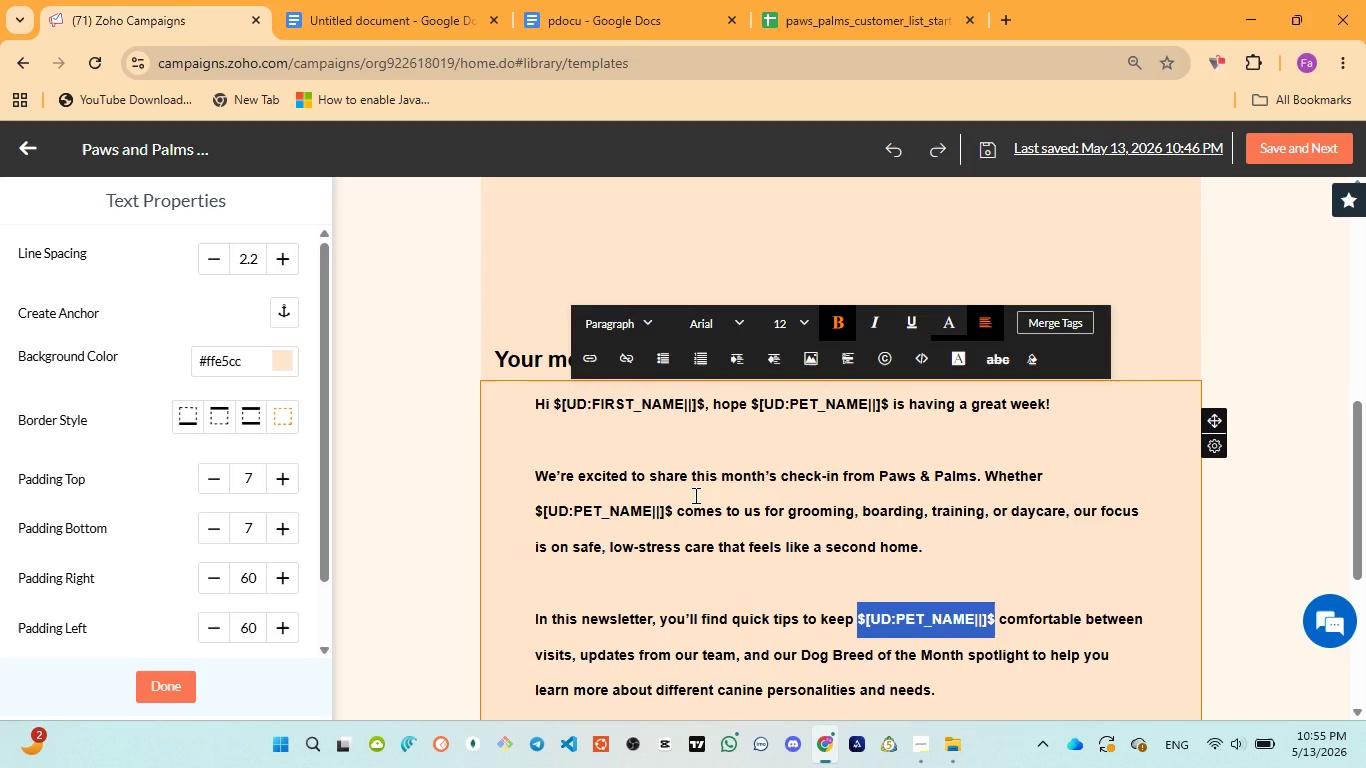 
left_click([515, 359])
 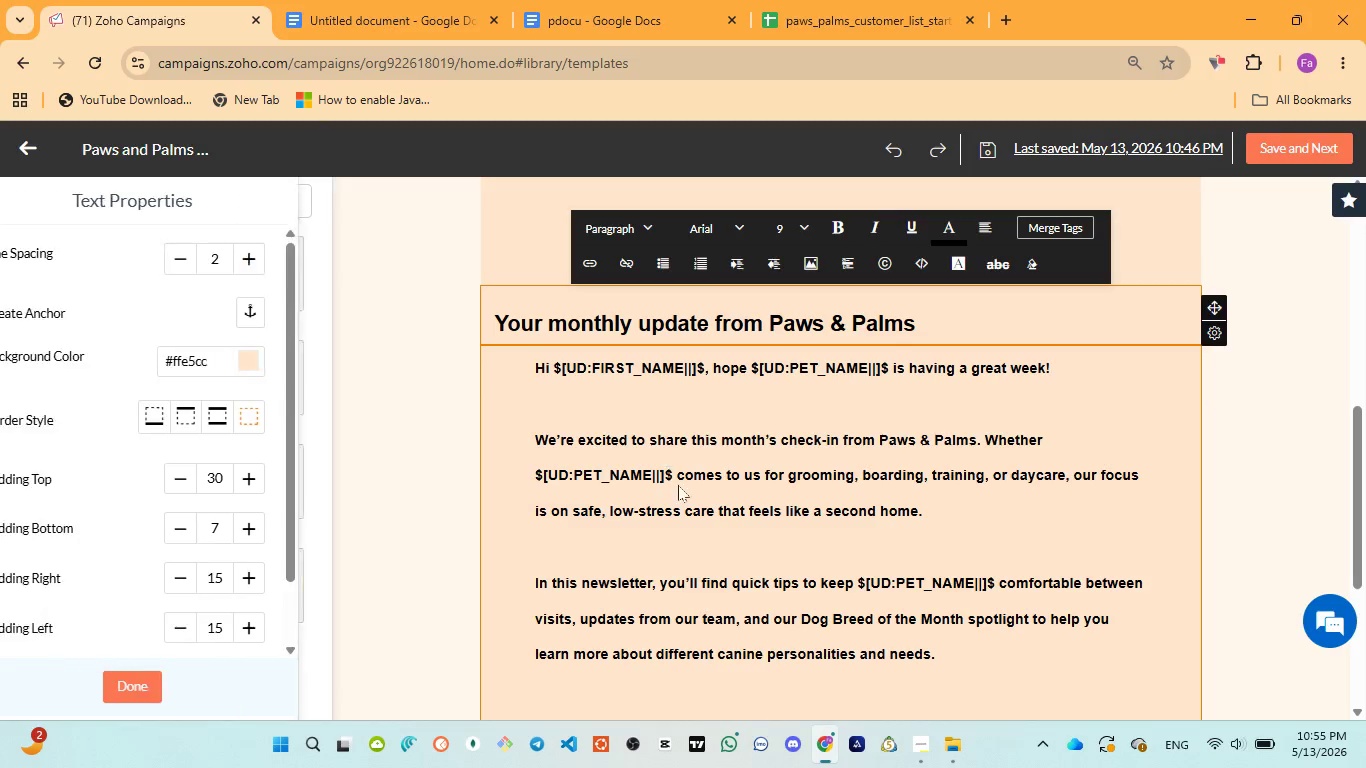 
left_click([683, 491])
 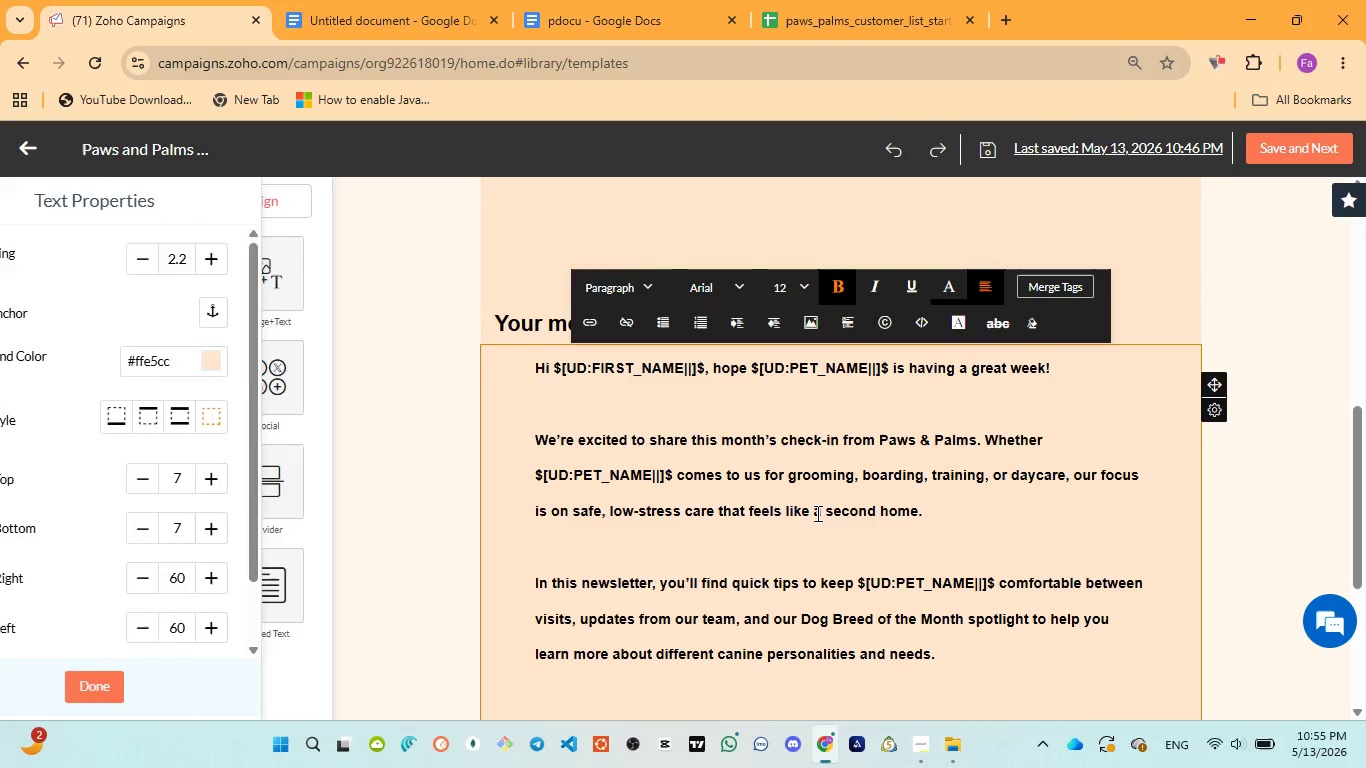 
scroll: coordinate [818, 519], scroll_direction: down, amount: 2.0
 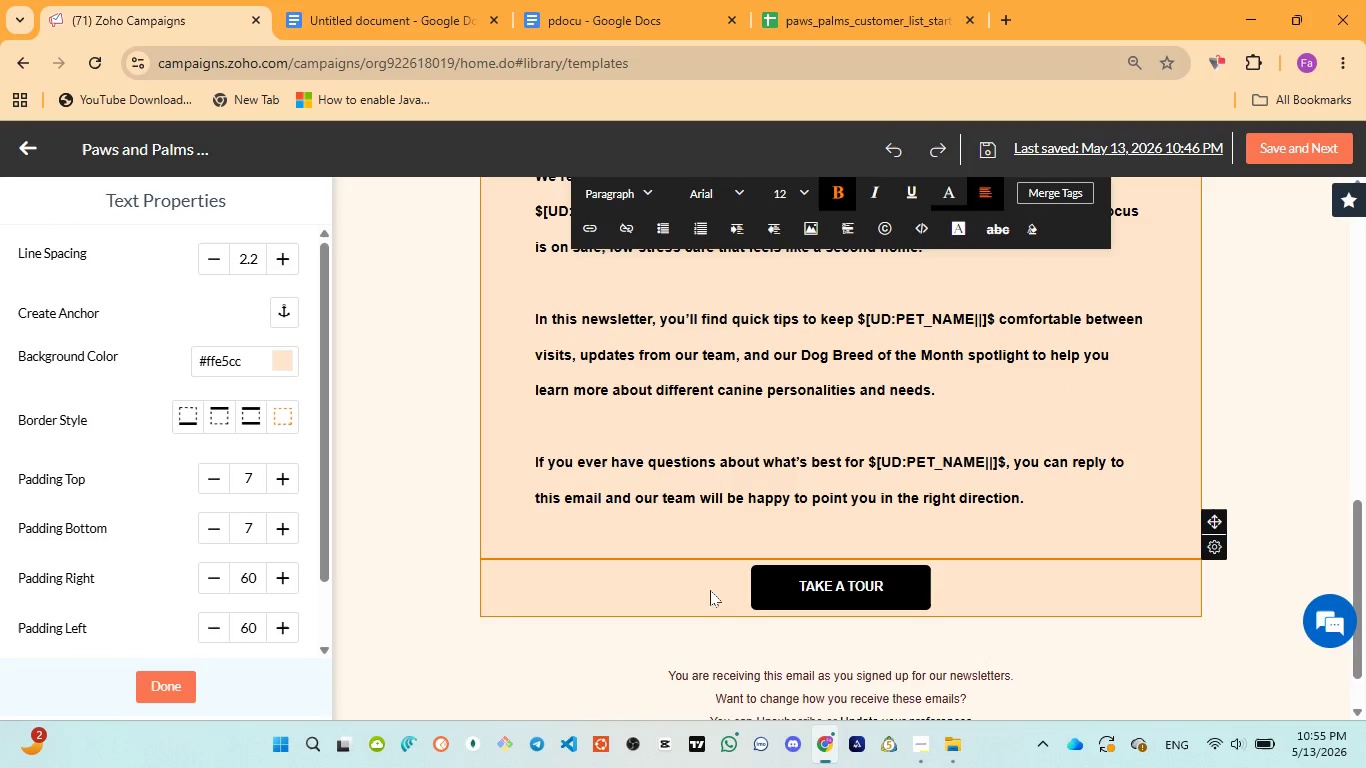 
left_click([710, 590])
 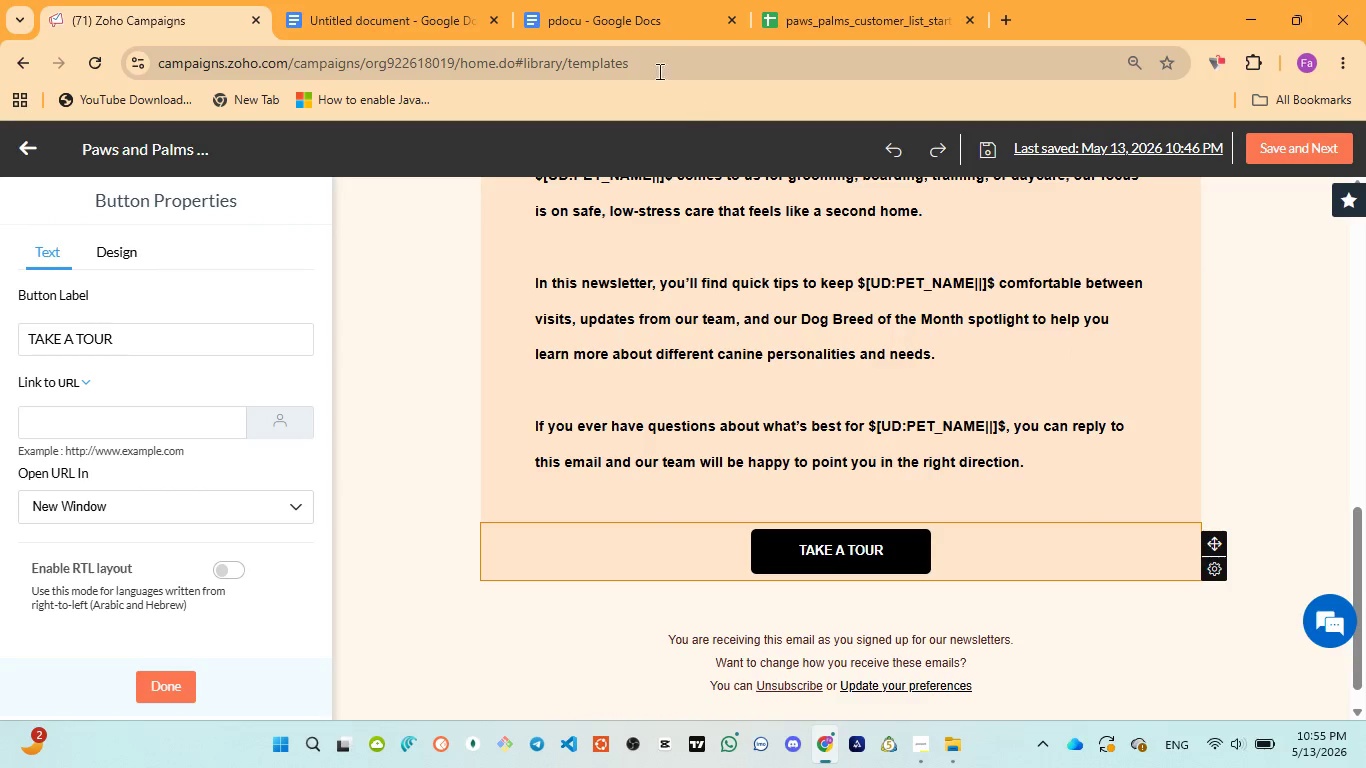 
left_click([599, 10])
 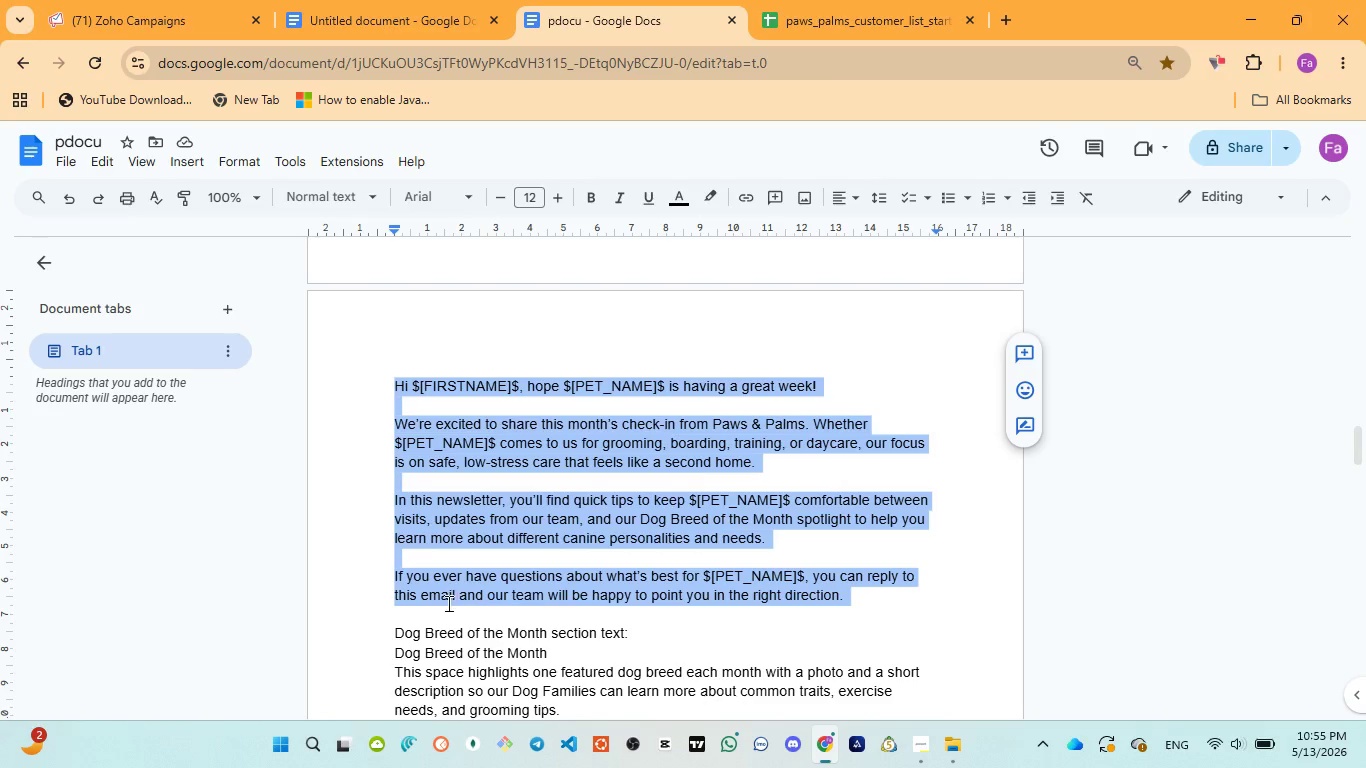 
scroll: coordinate [446, 608], scroll_direction: down, amount: 2.0
 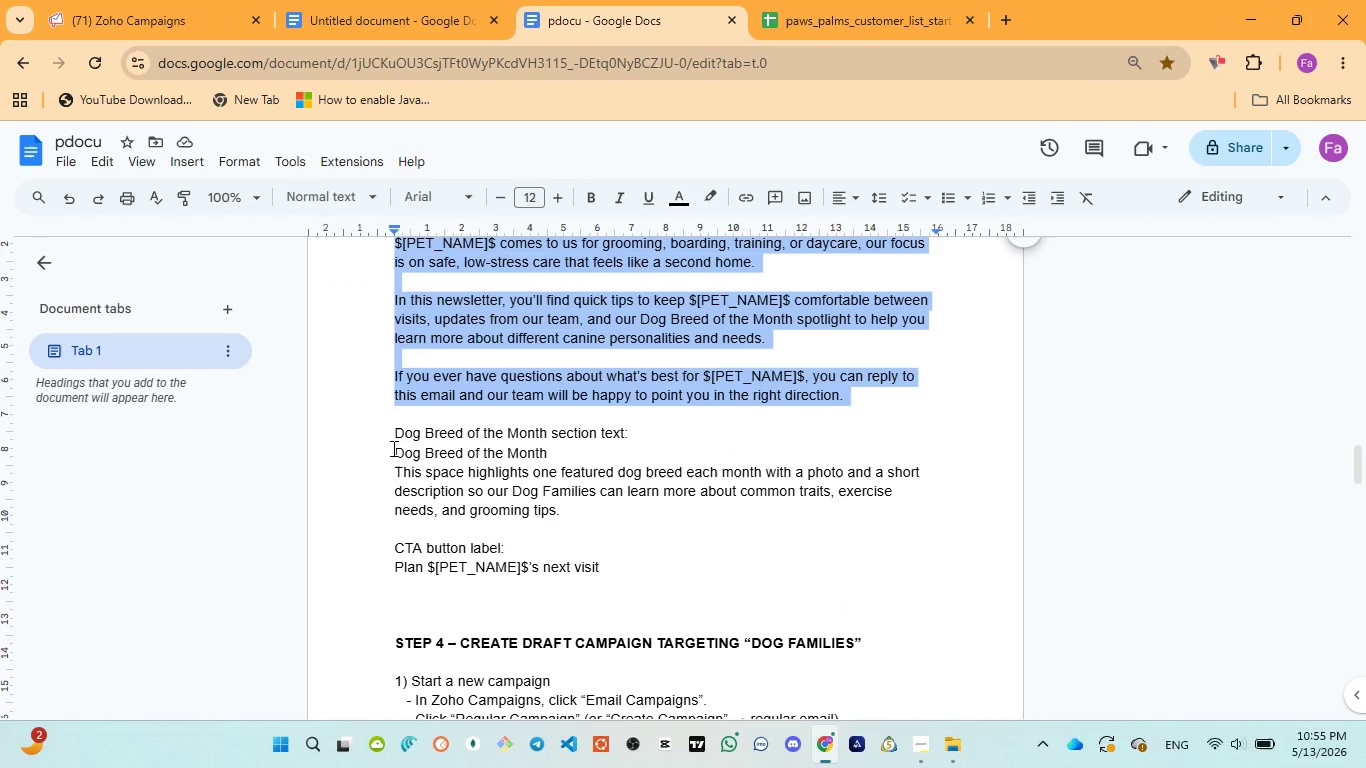 
left_click_drag(start_coordinate=[393, 448], to_coordinate=[580, 502])
 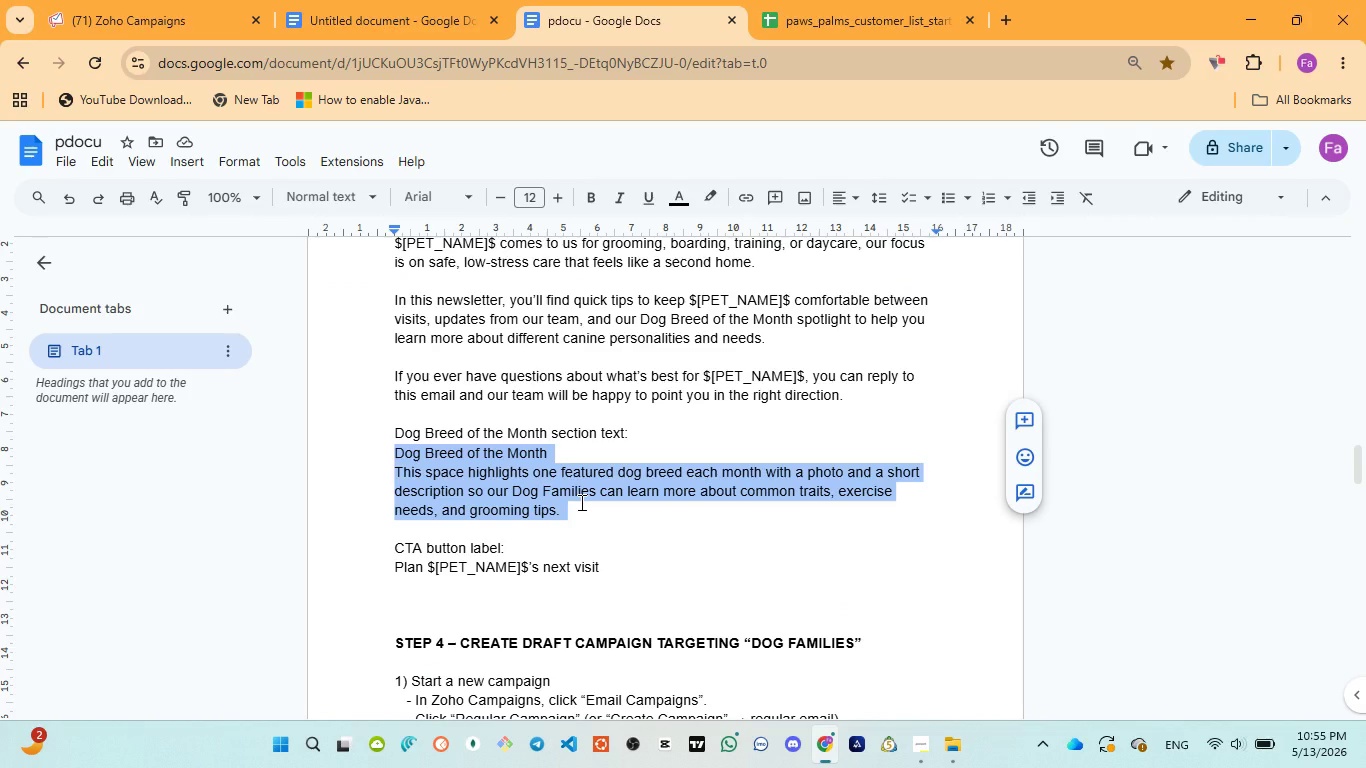 
key(Control+C)
 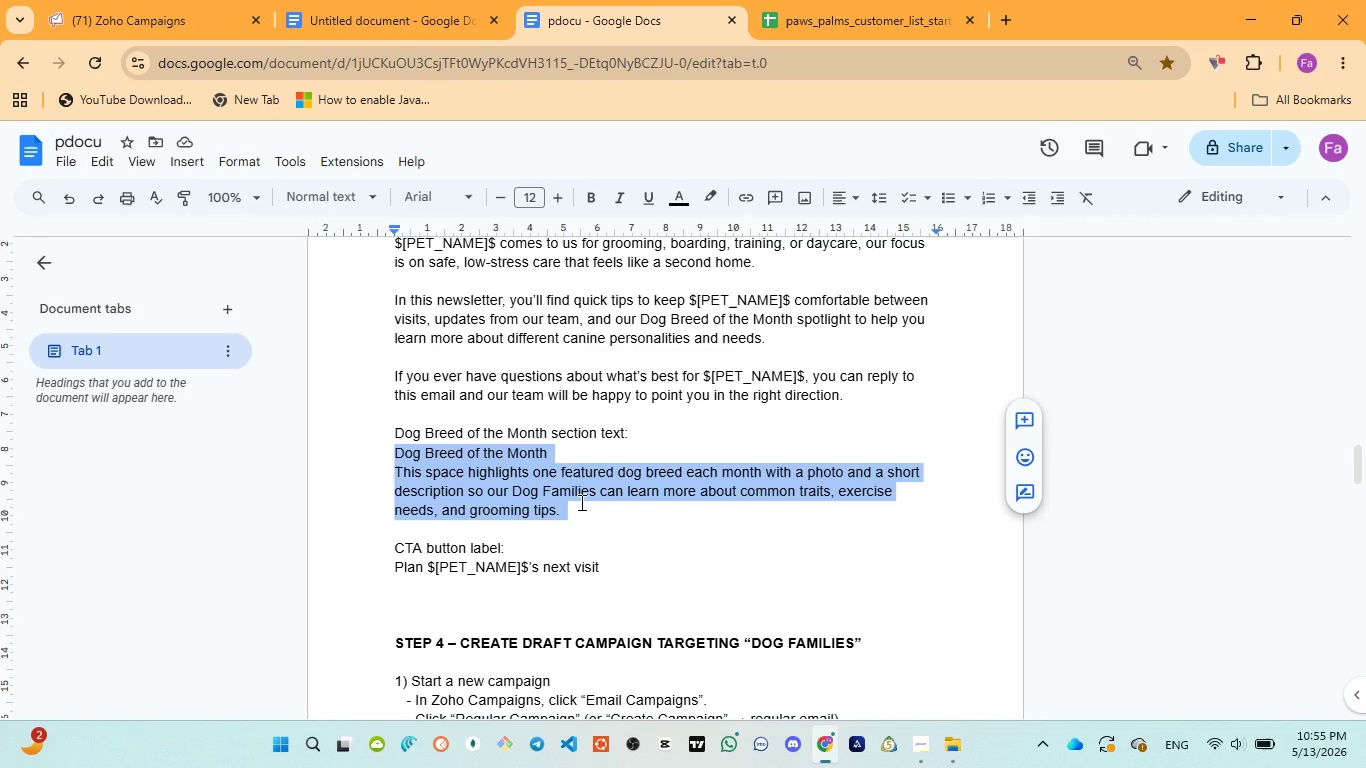 
key(Control+C)
 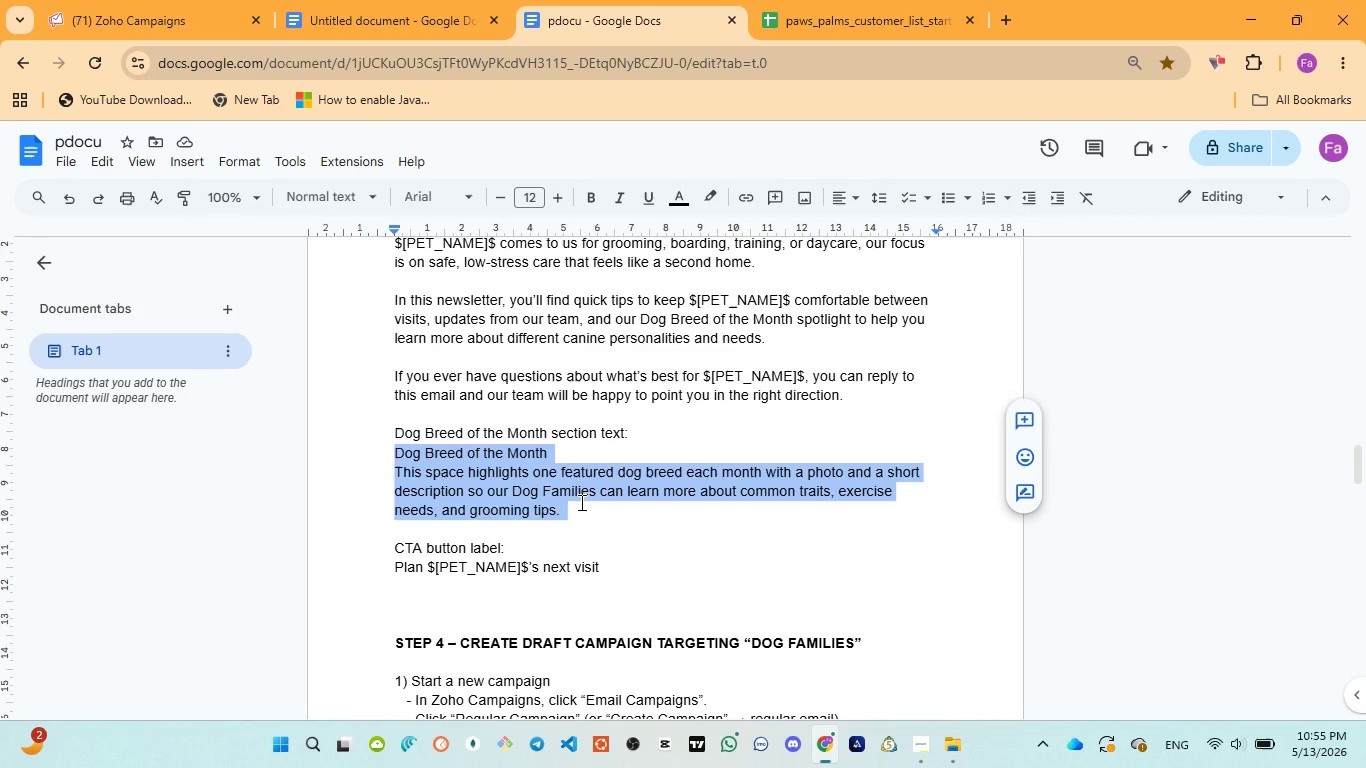 
key(Control+C)
 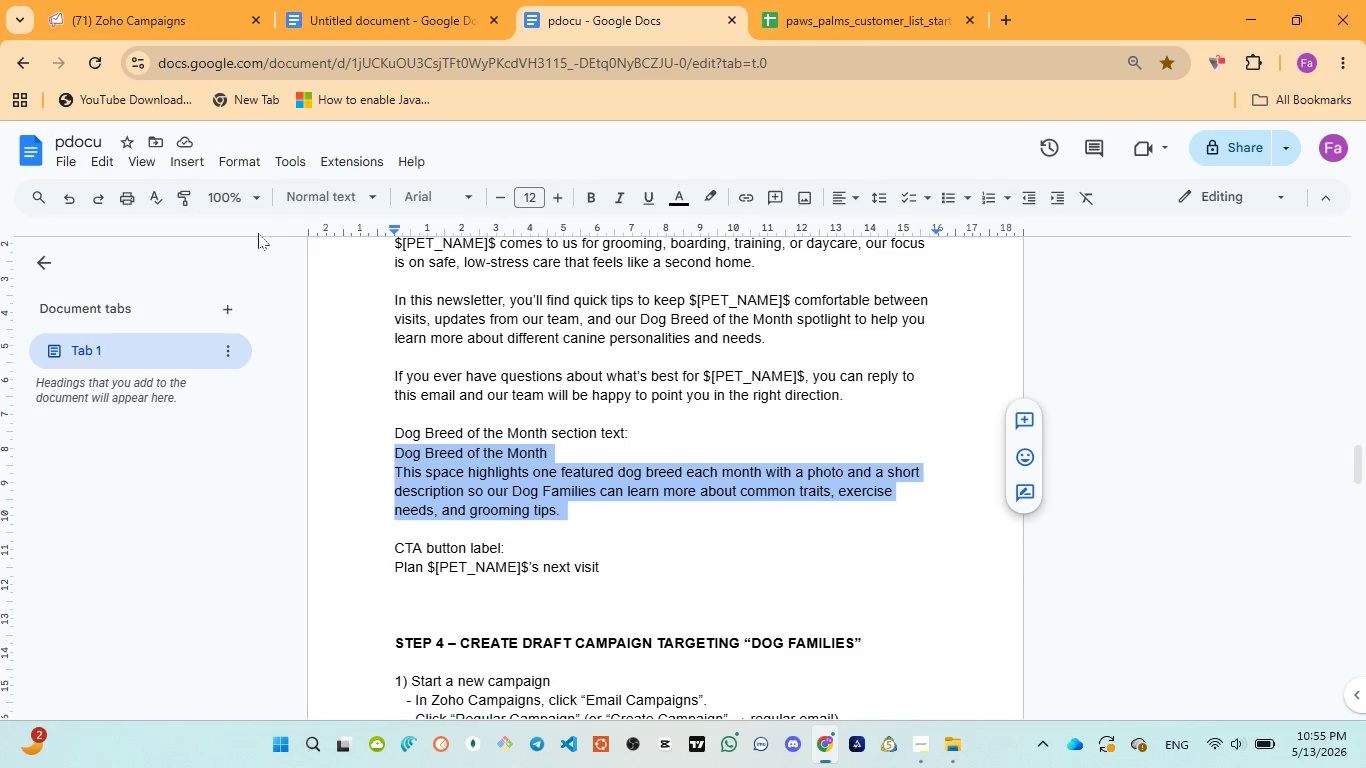 
wait(5.31)
 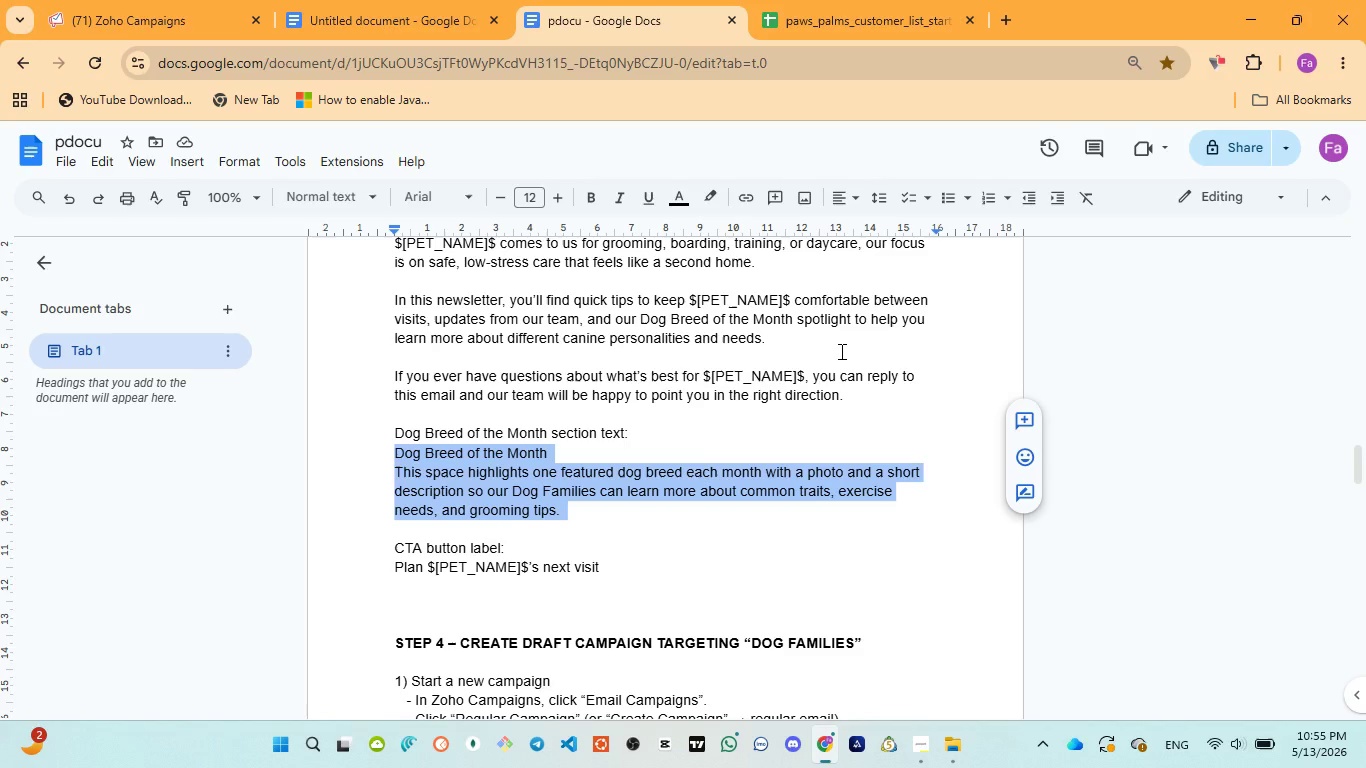 
left_click([69, 13])
 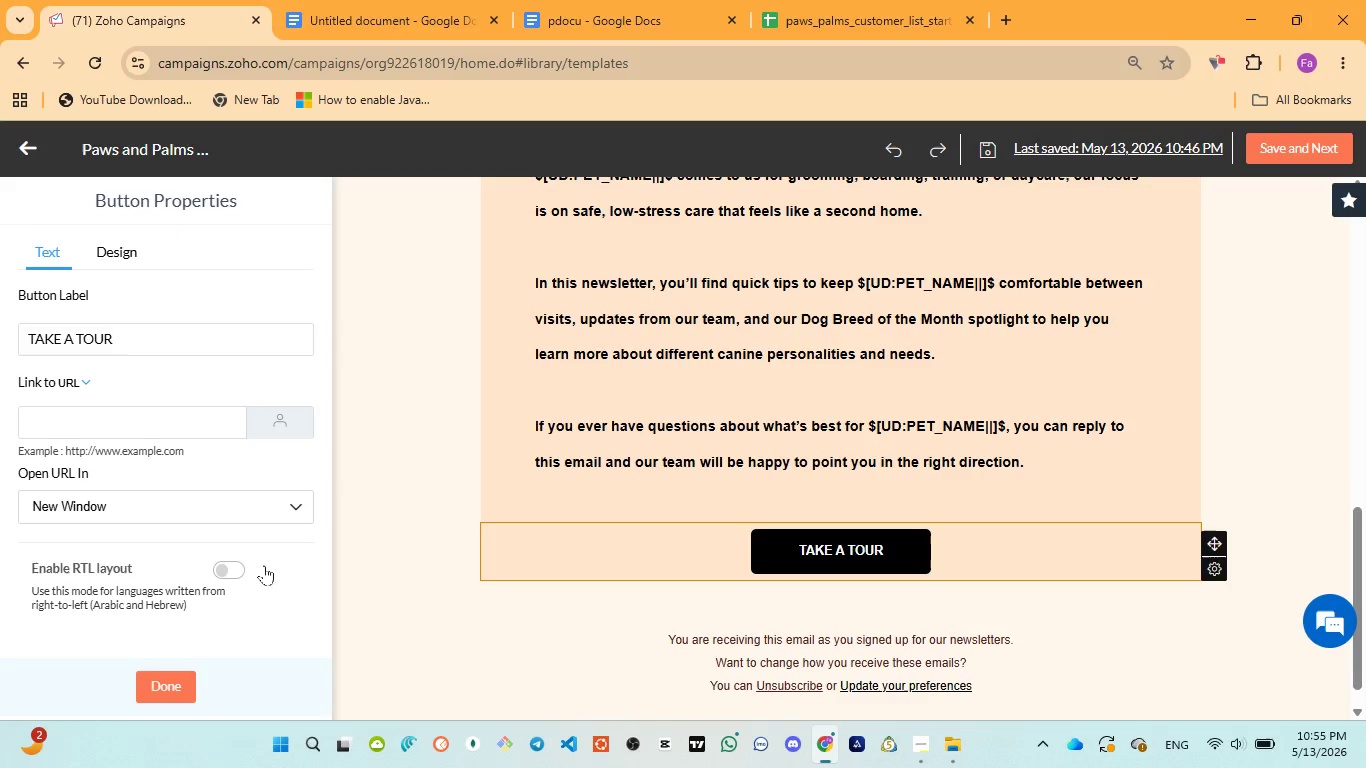 
mouse_move([195, 455])
 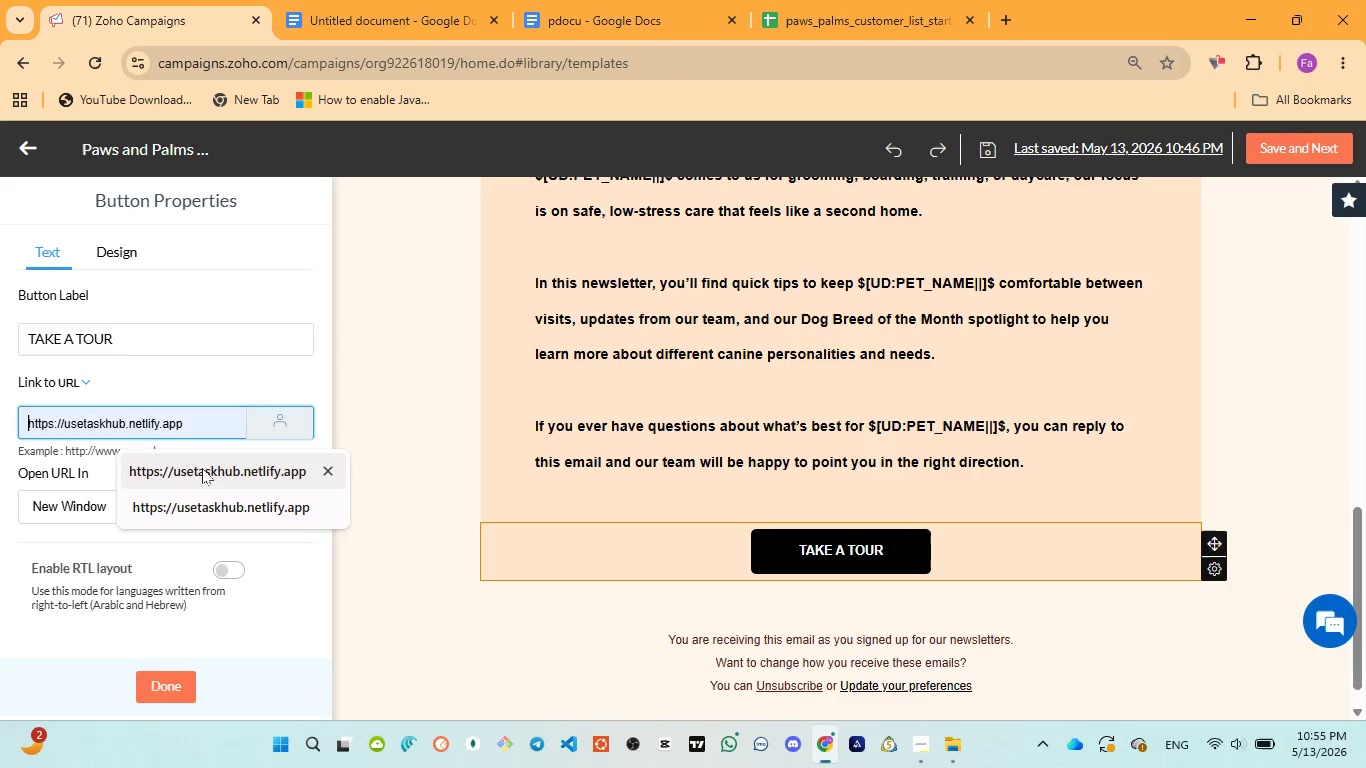 
left_click([202, 468])
 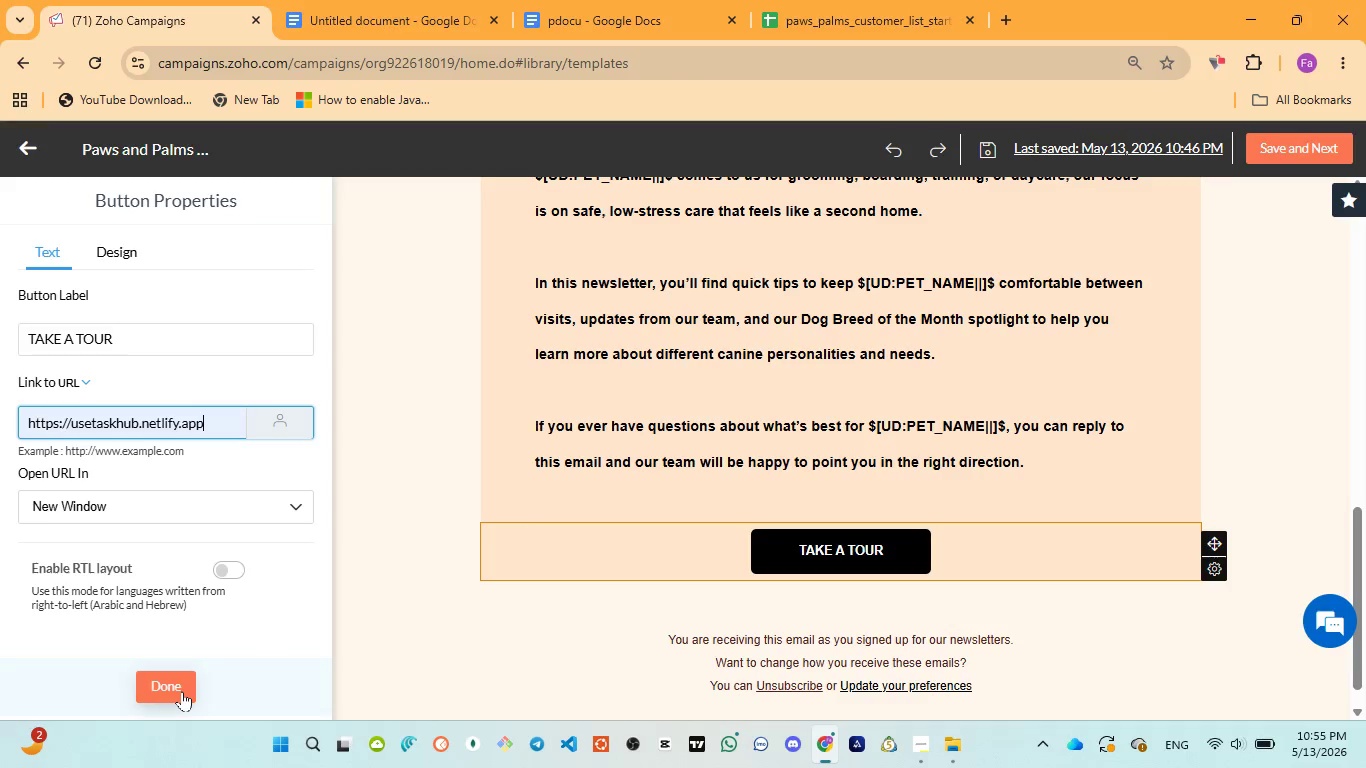 
left_click([182, 691])
 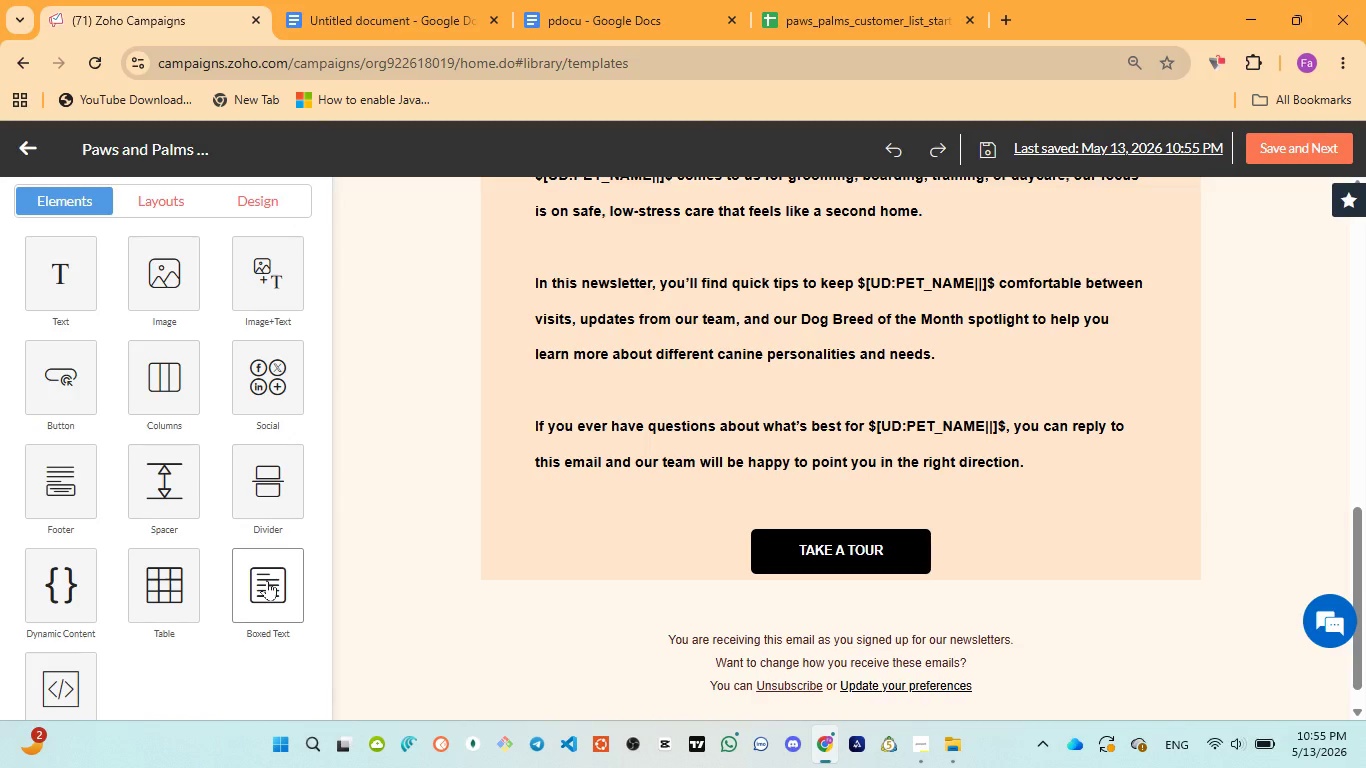 
left_click([267, 580])
 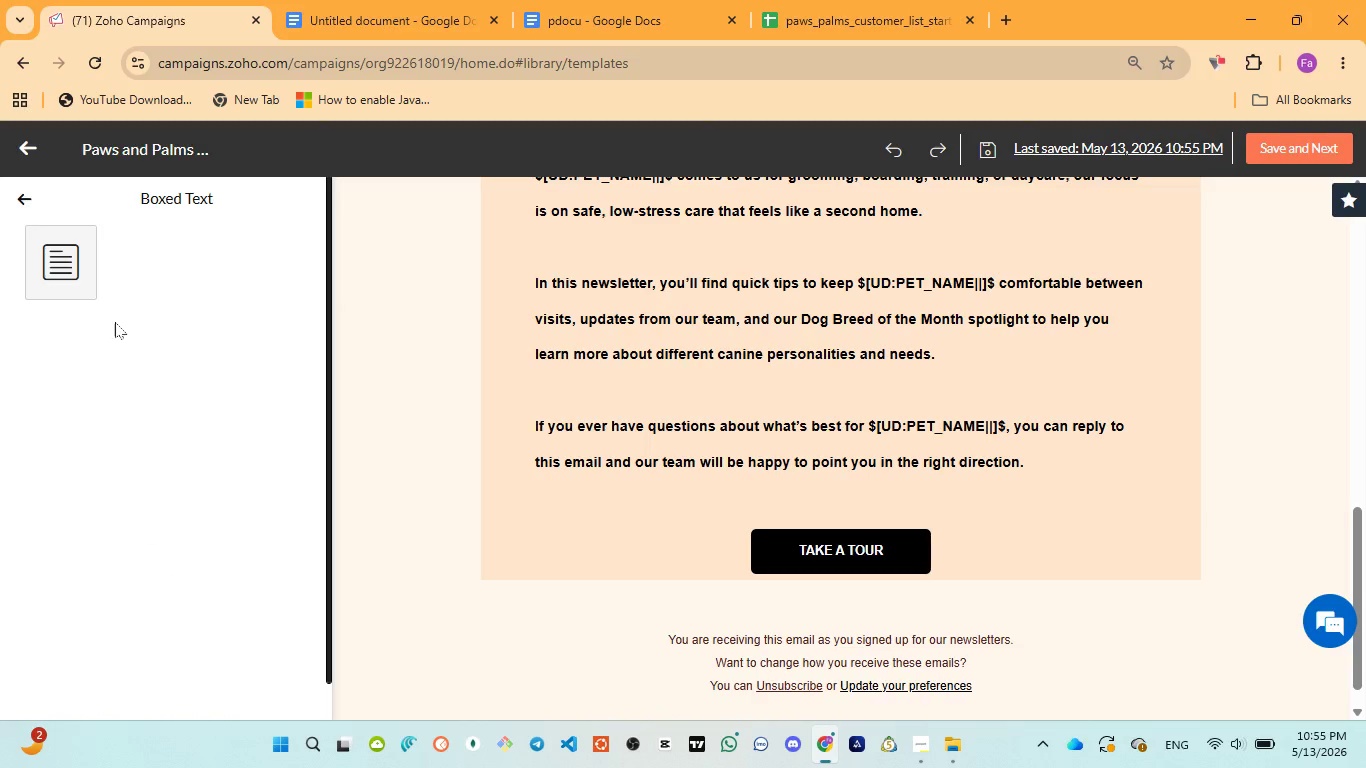 
left_click([73, 274])
 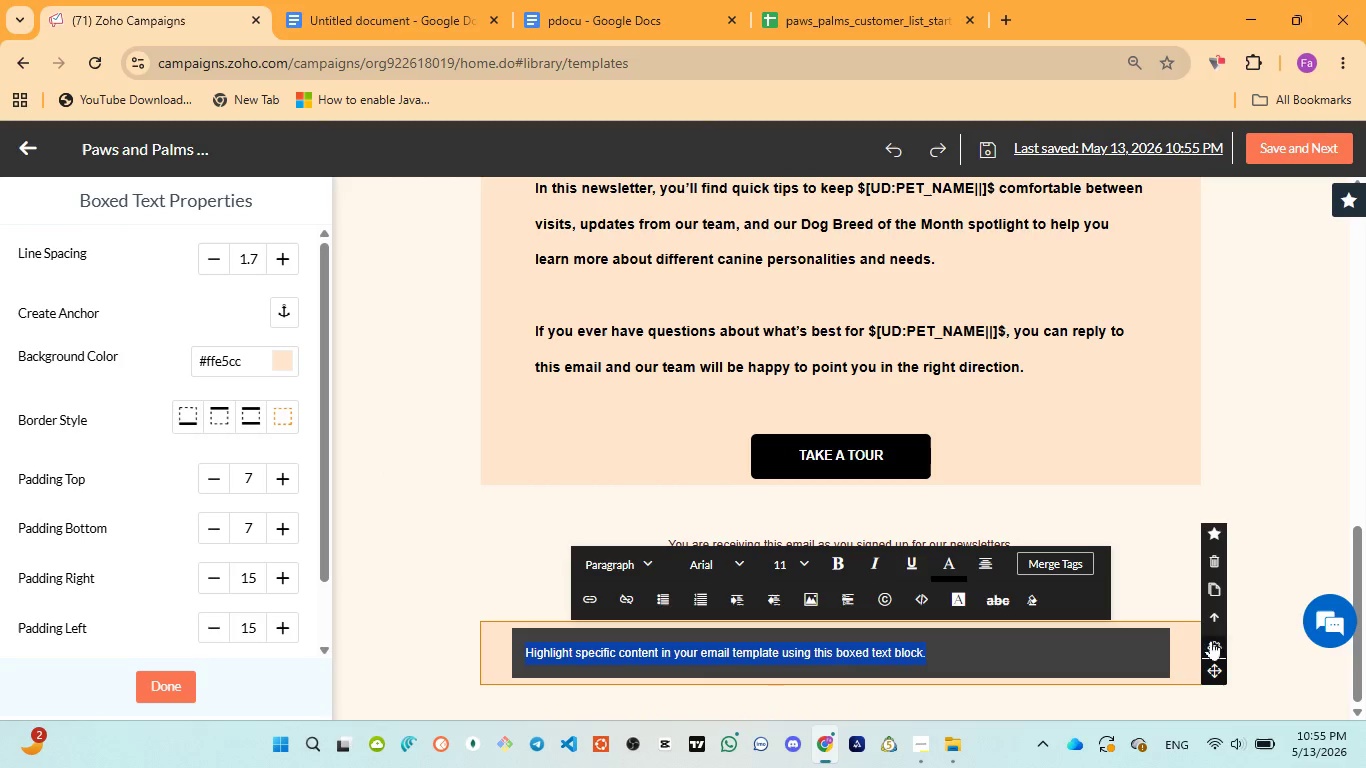 
left_click([1213, 611])
 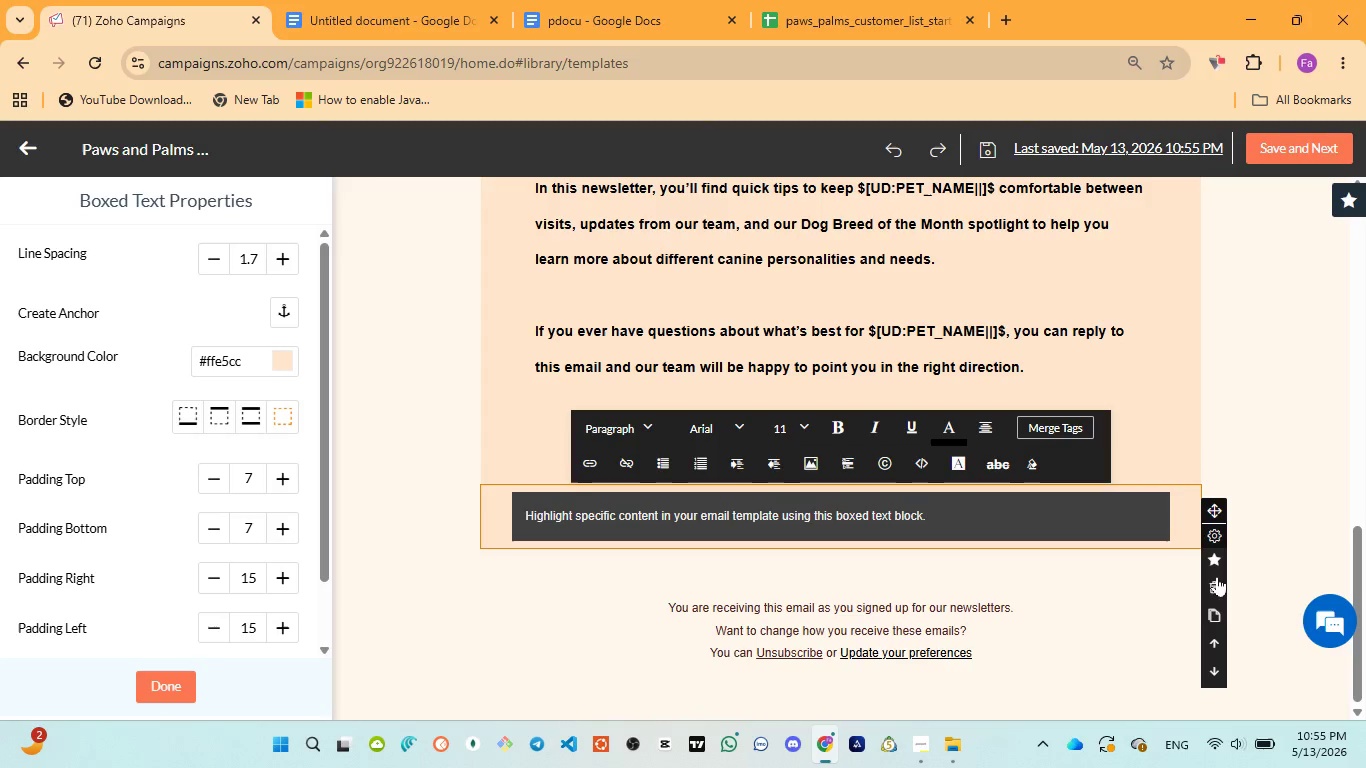 
wait(5.41)
 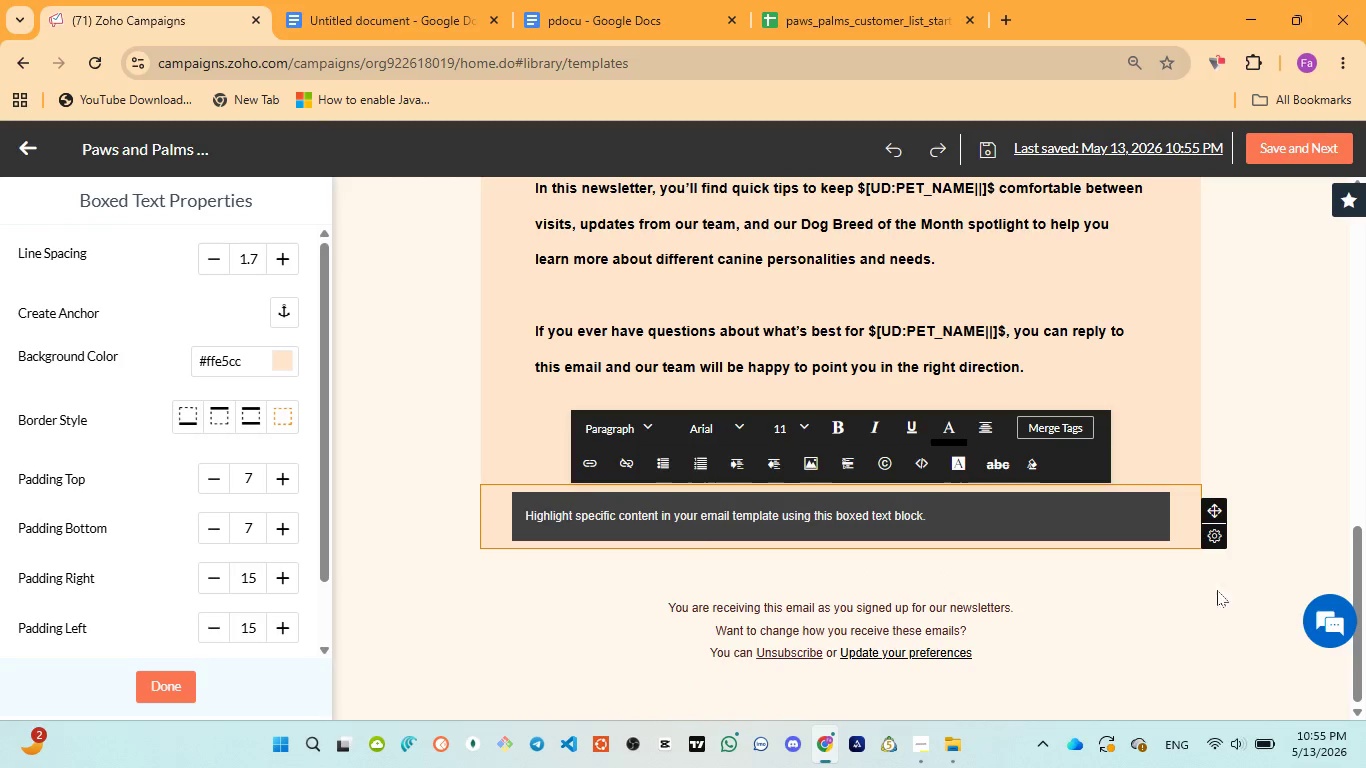 
left_click([1215, 637])
 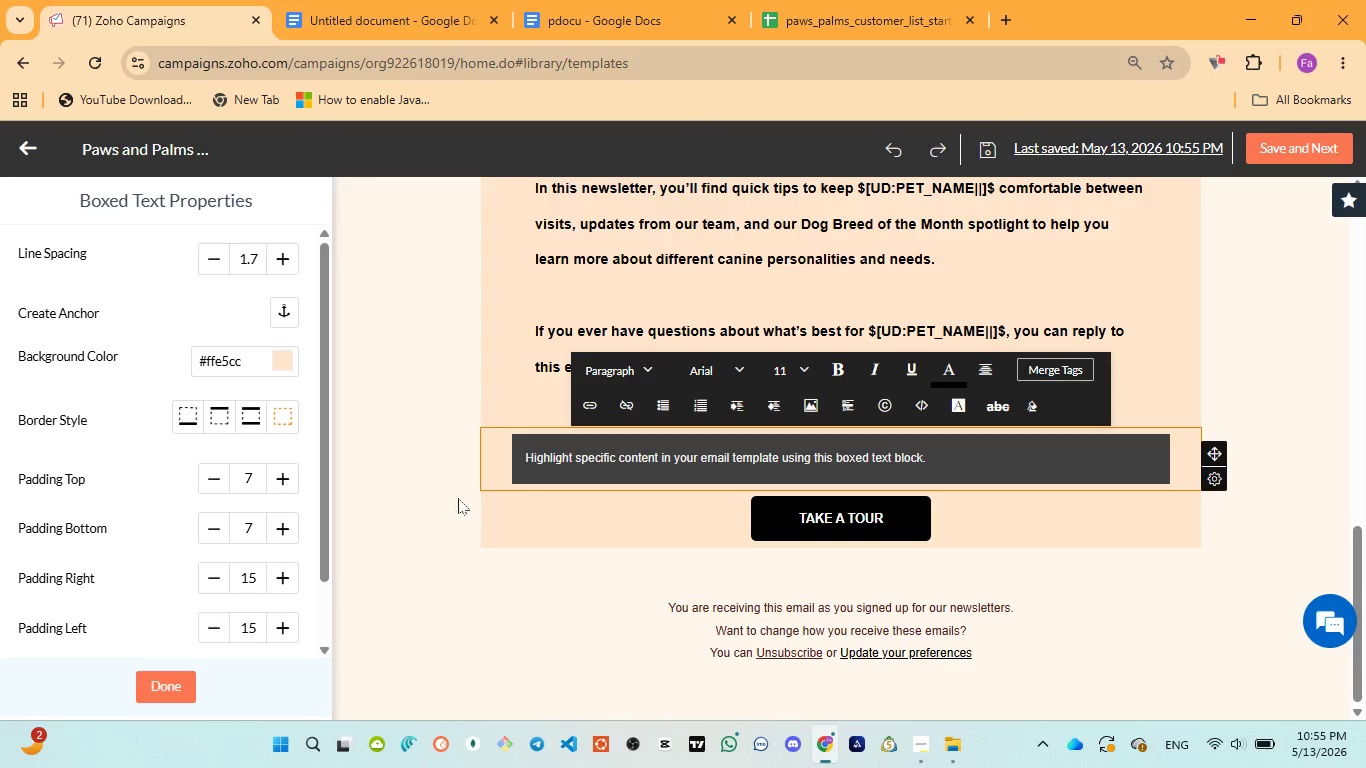 
left_click([648, 460])
 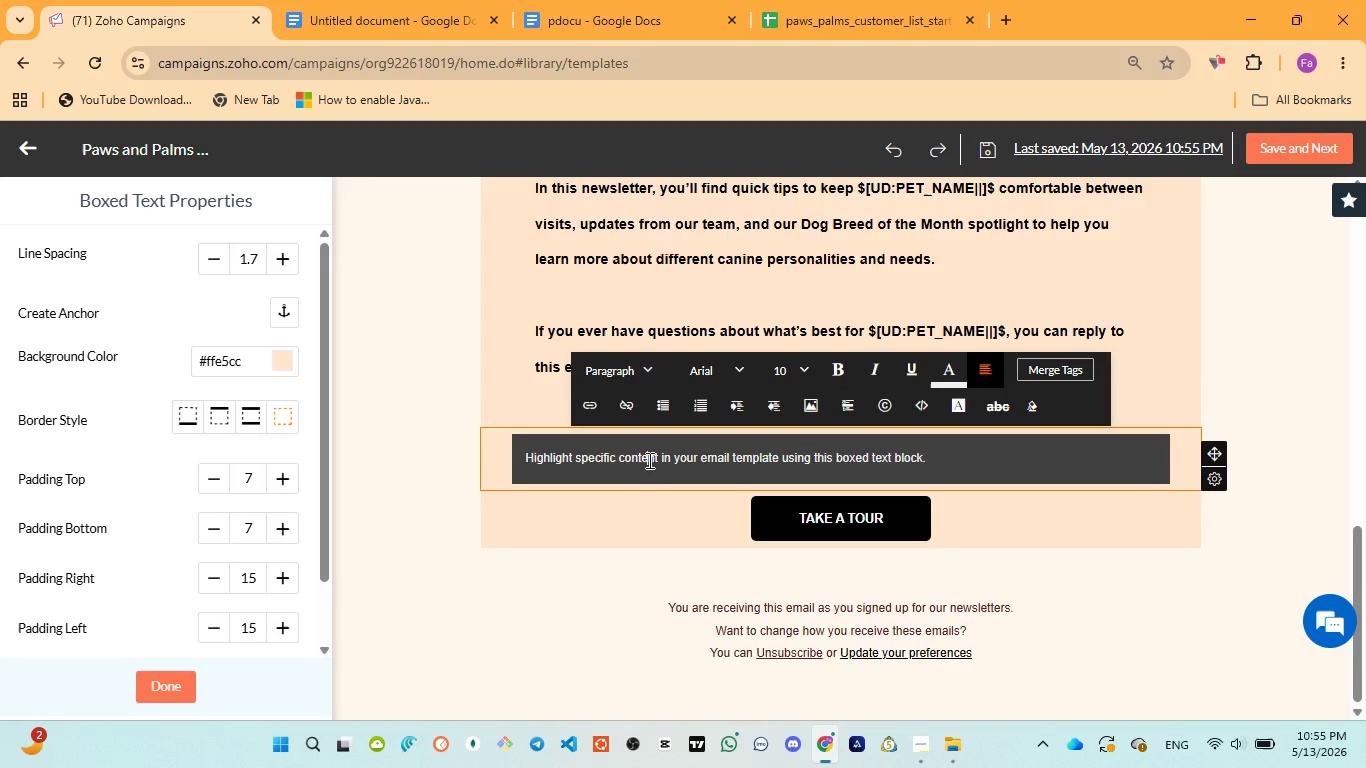 
key(Control+A)
 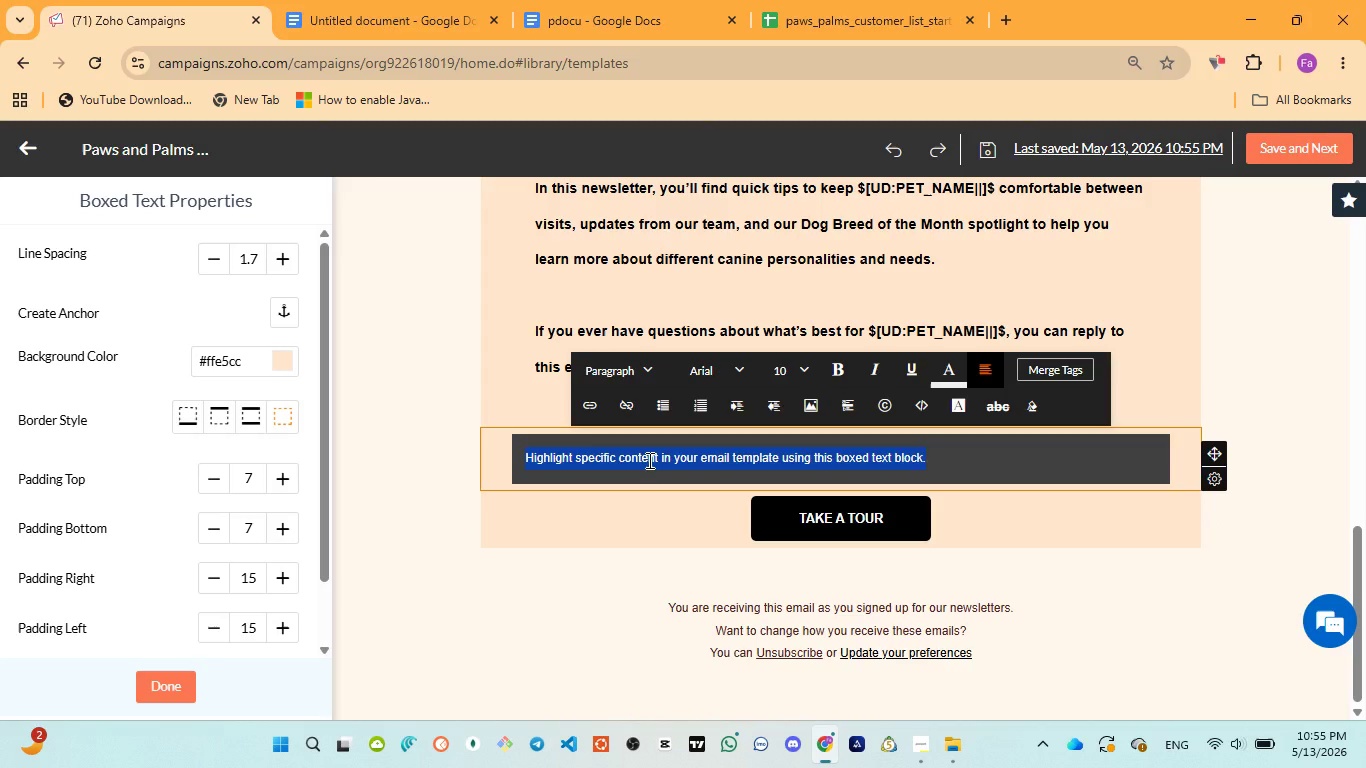 
type(Dog breed )
 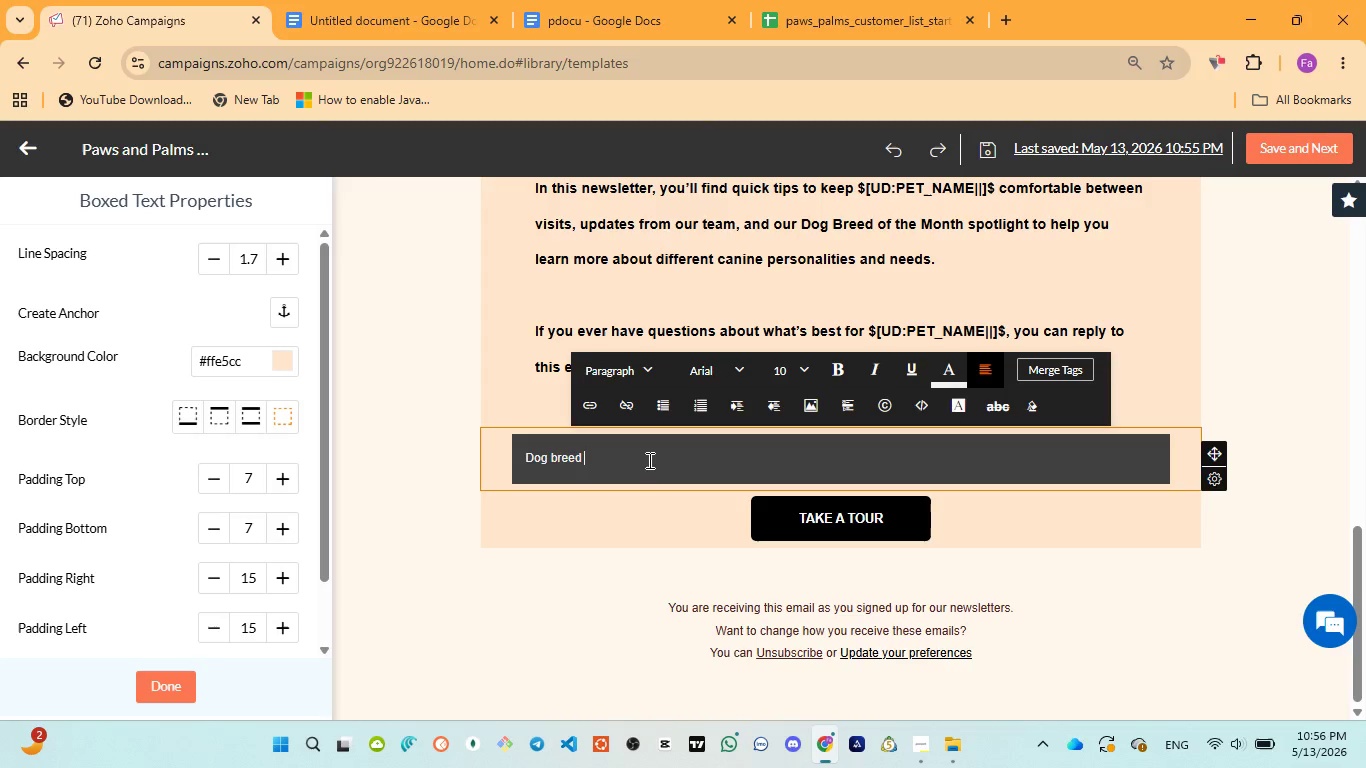 
wait(45.27)
 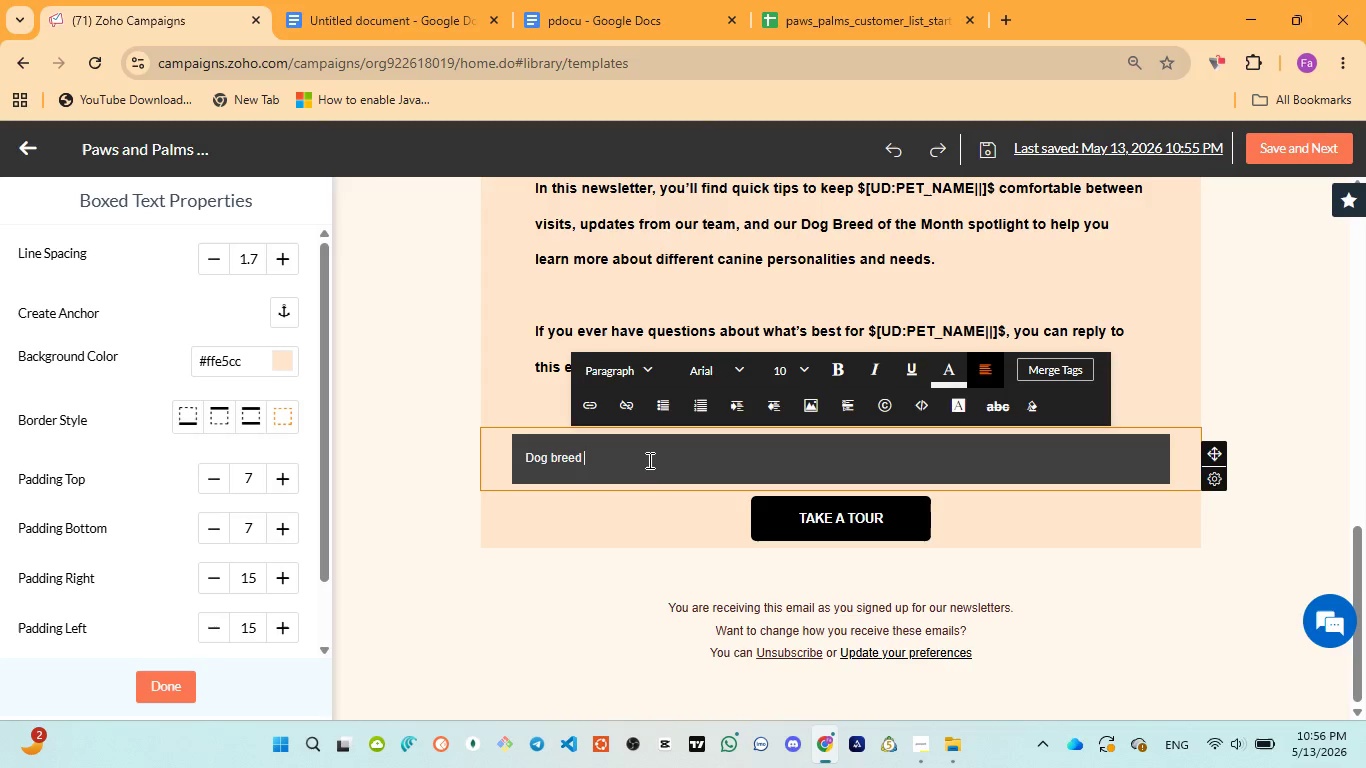 
left_click([570, 0])
 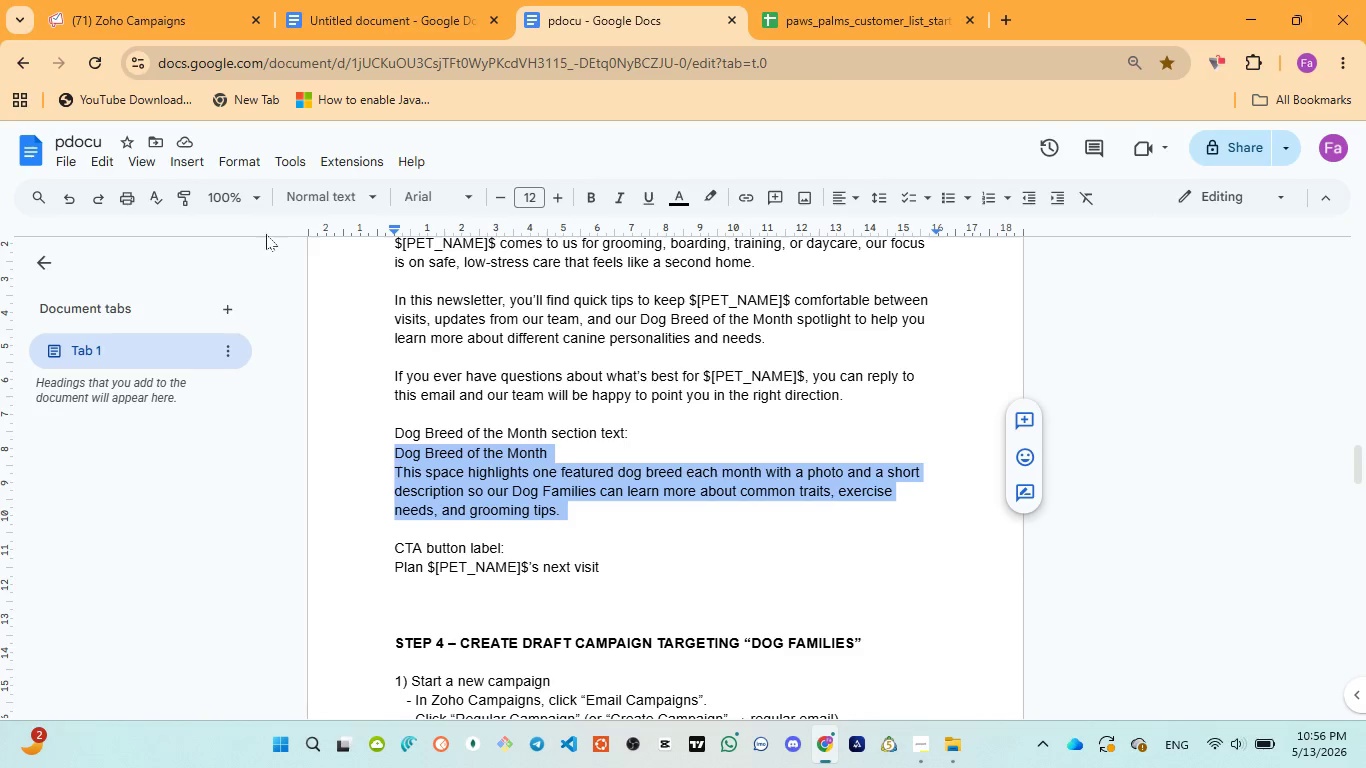 
left_click([115, 0])
 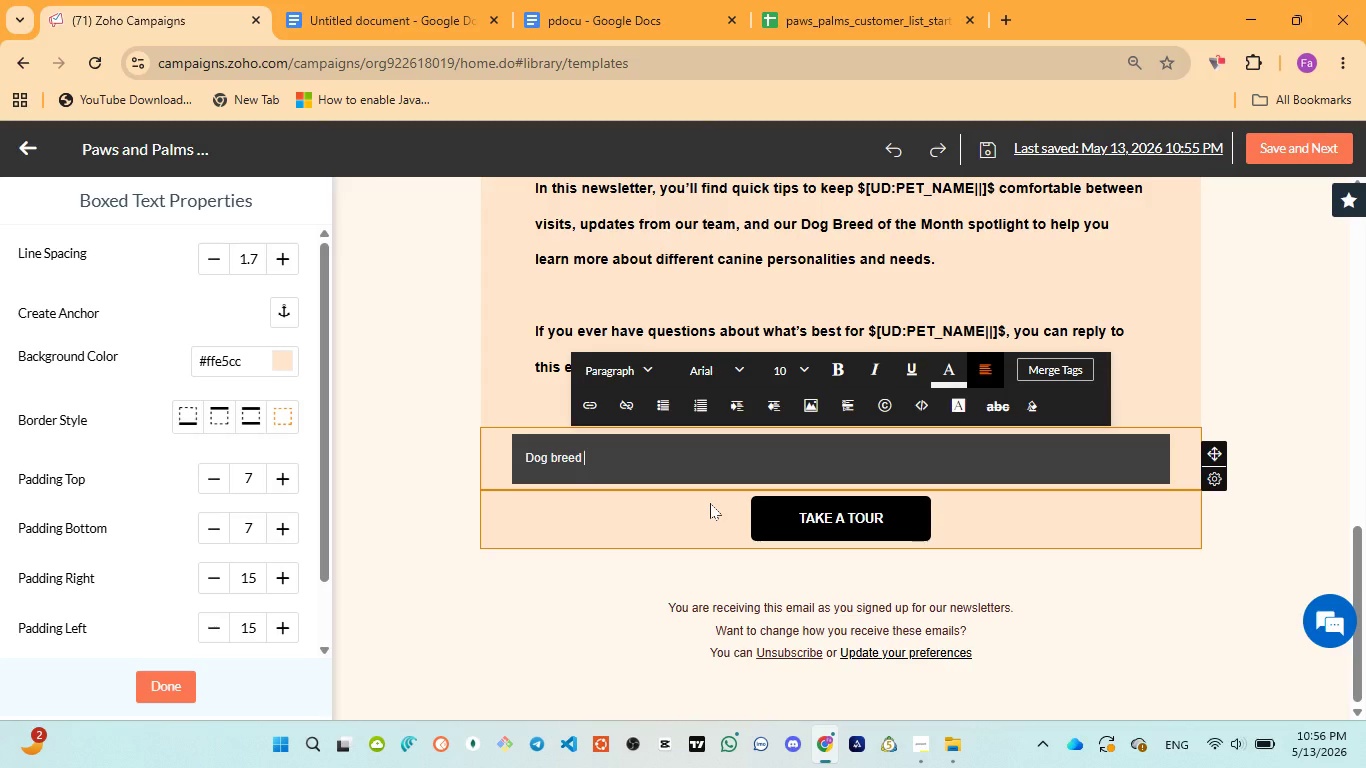 
type(of the month)
 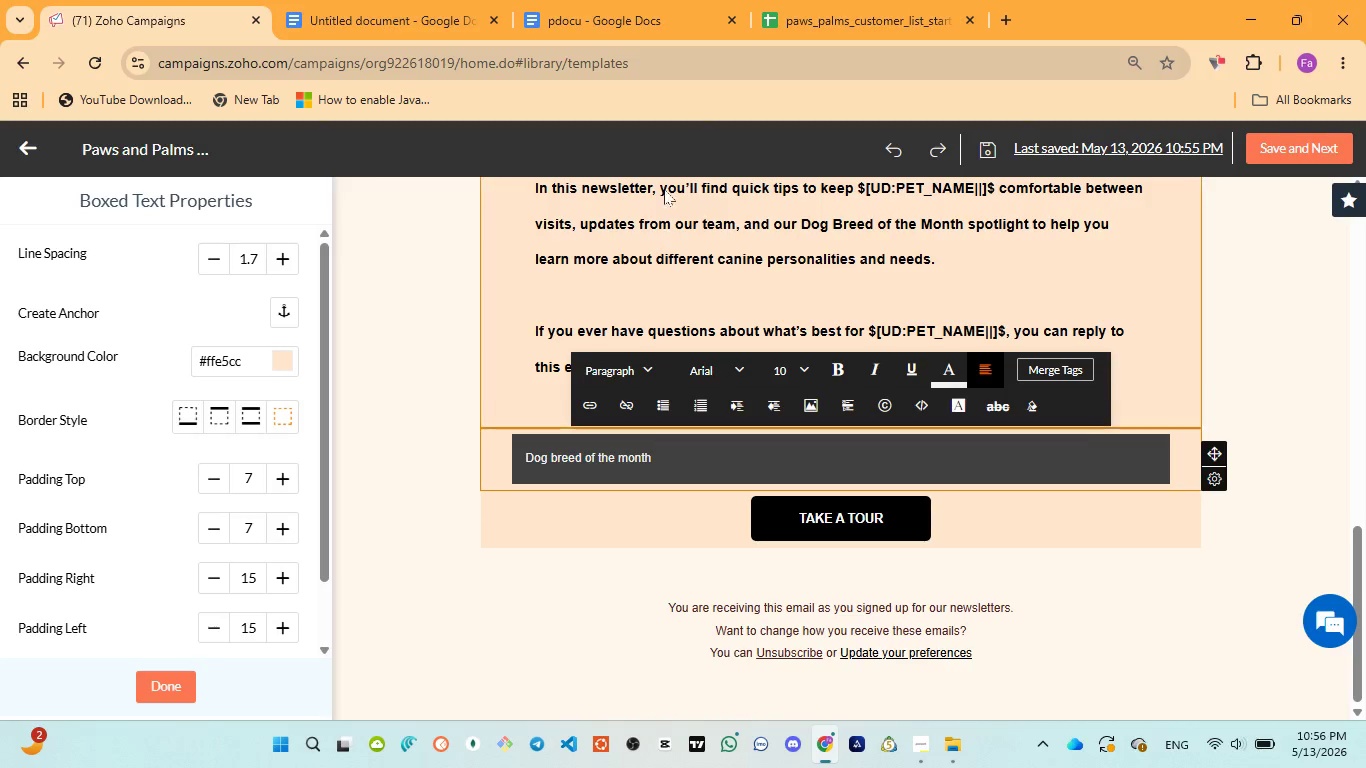 
left_click([597, 18])
 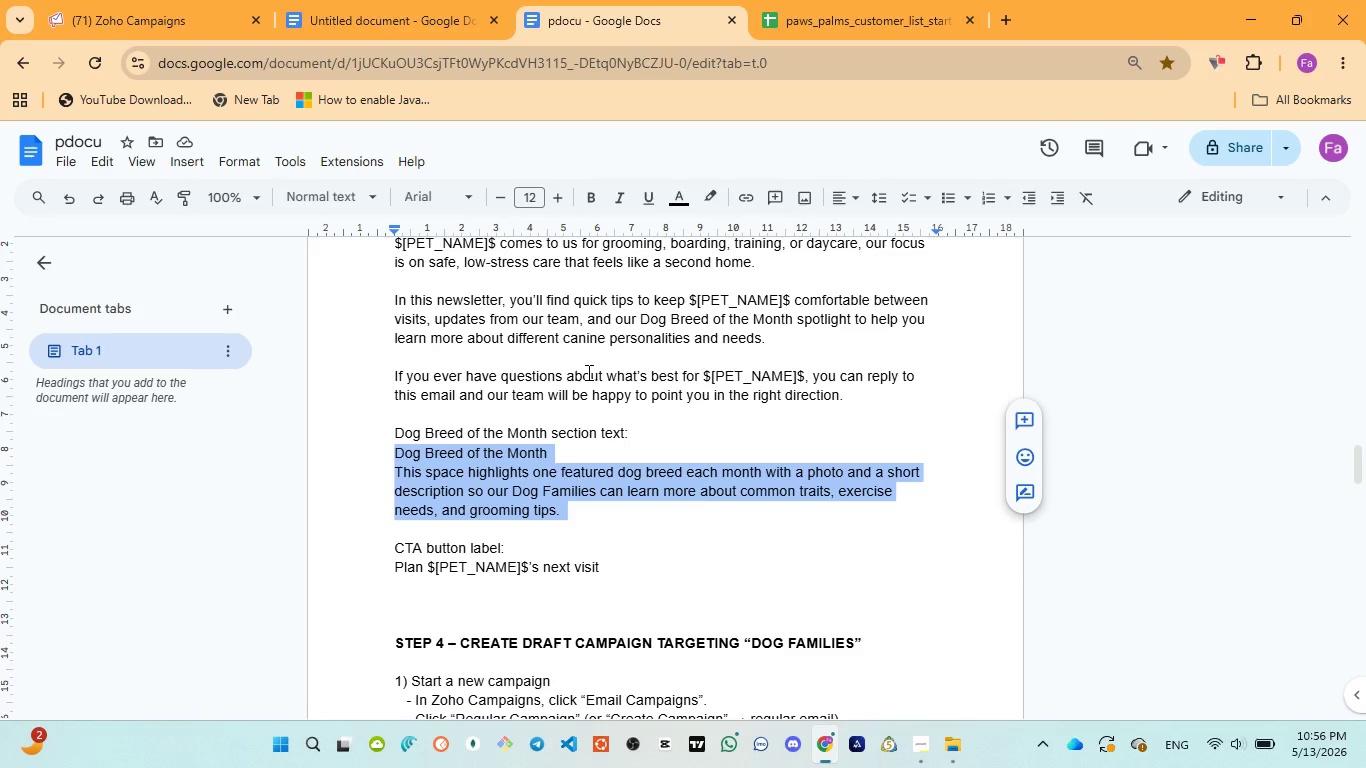 
left_click([168, 0])
 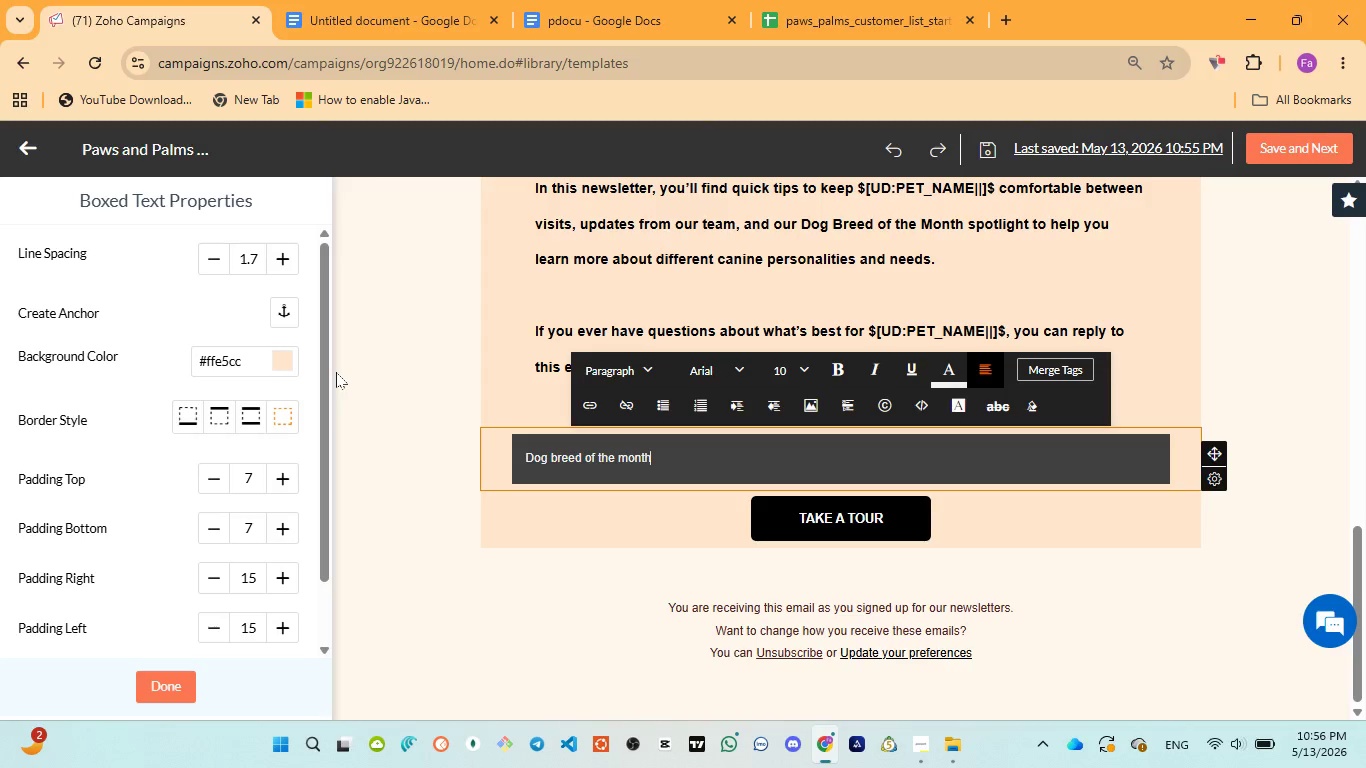 
key(Enter)
 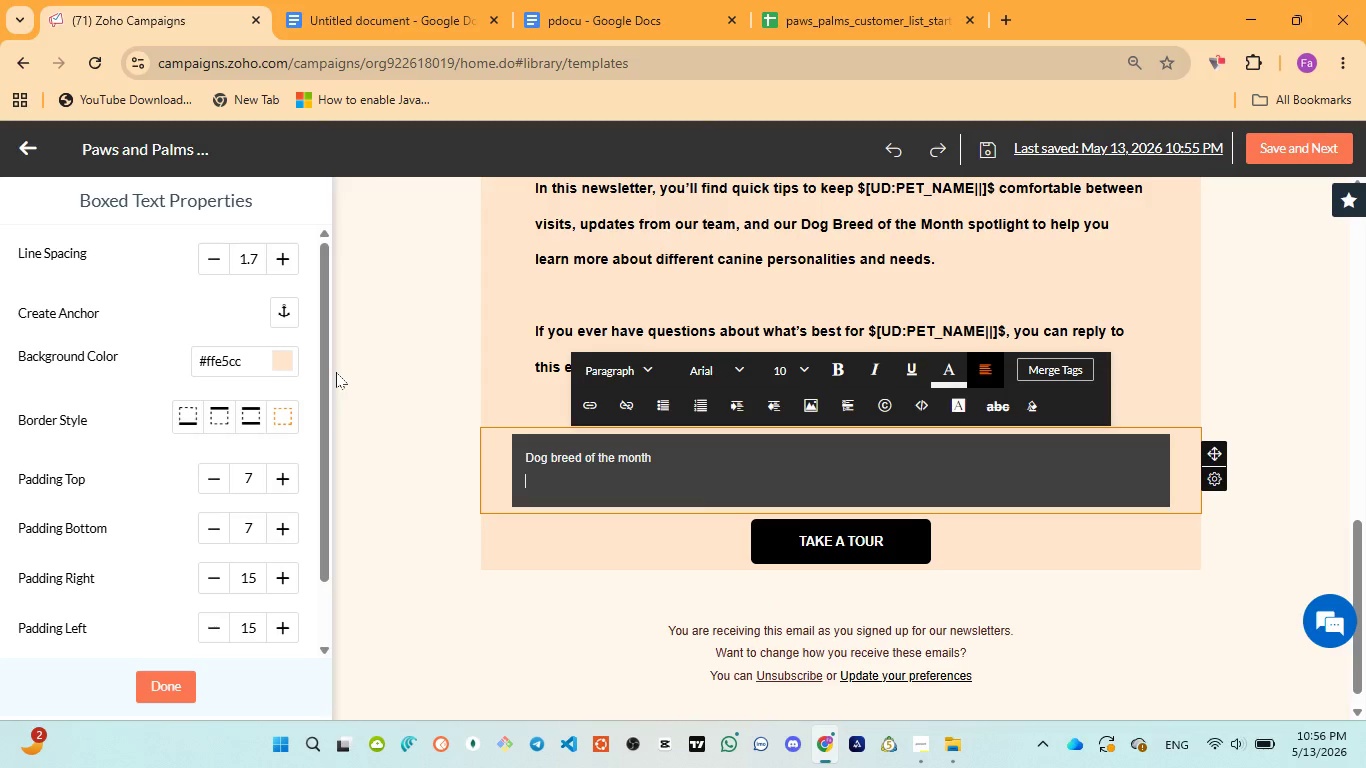 
type(This space highlights )
 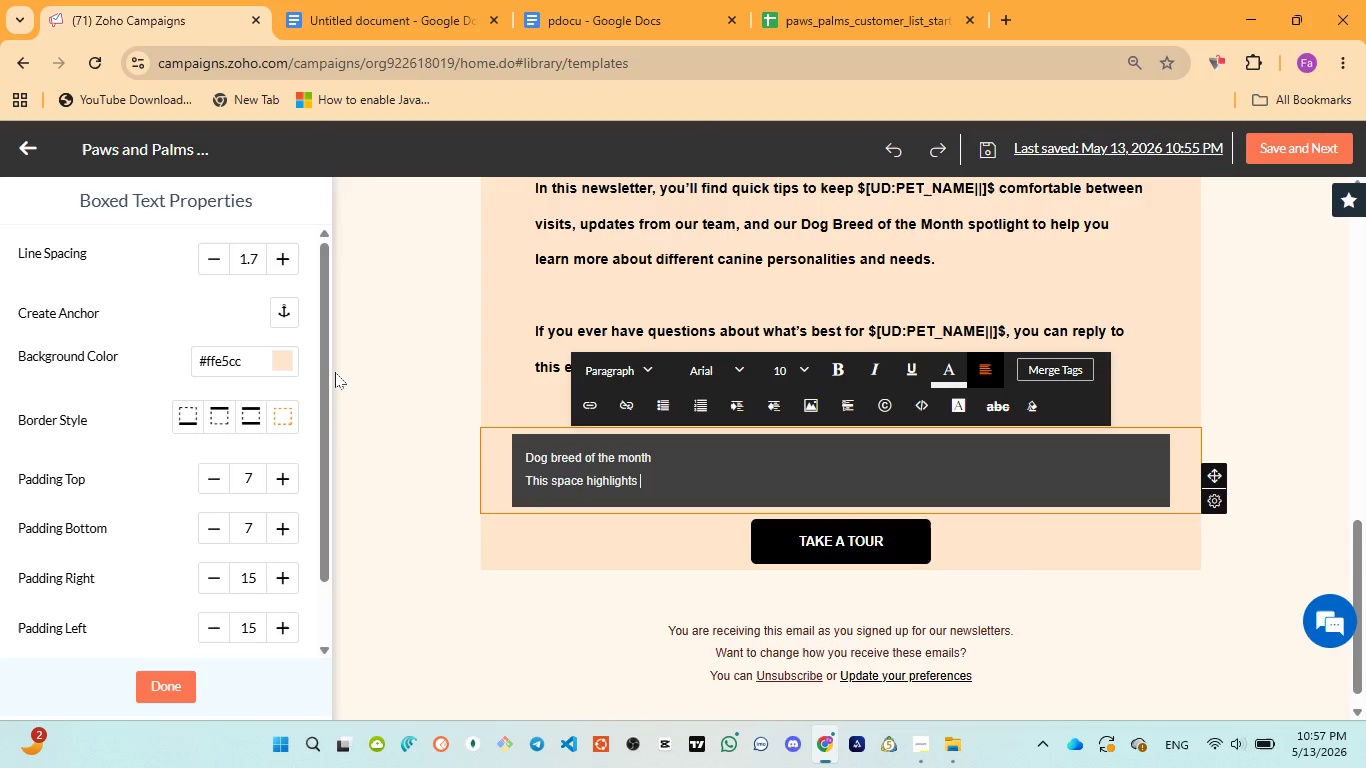 
wait(11.38)
 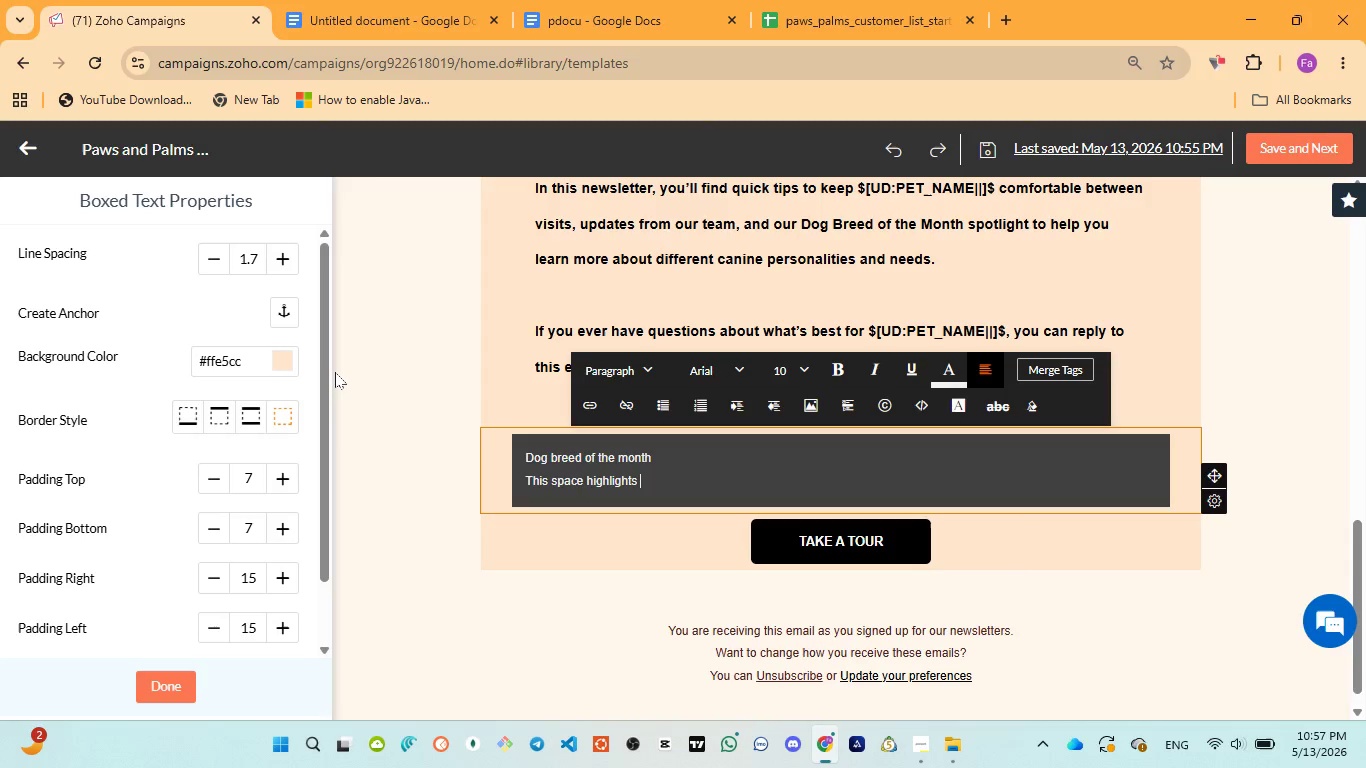 
left_click([913, 663])